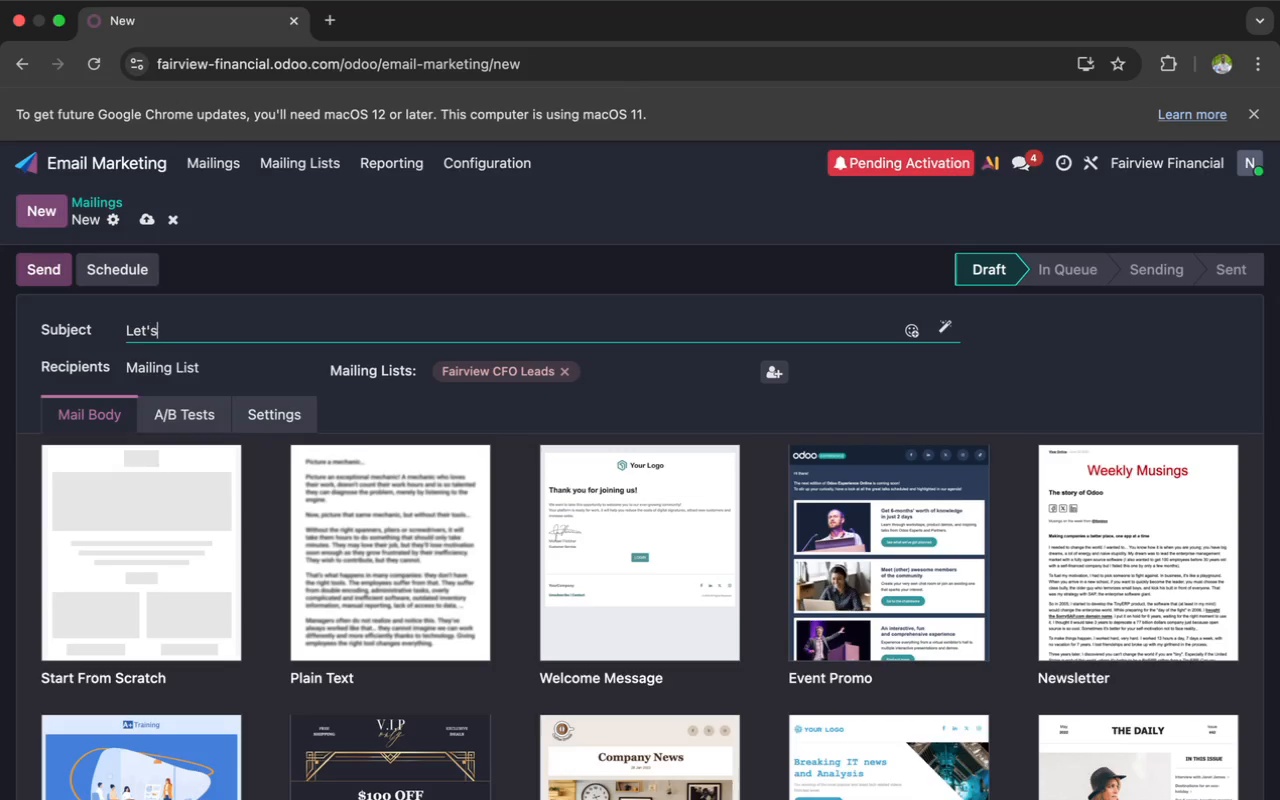 
key(S)
 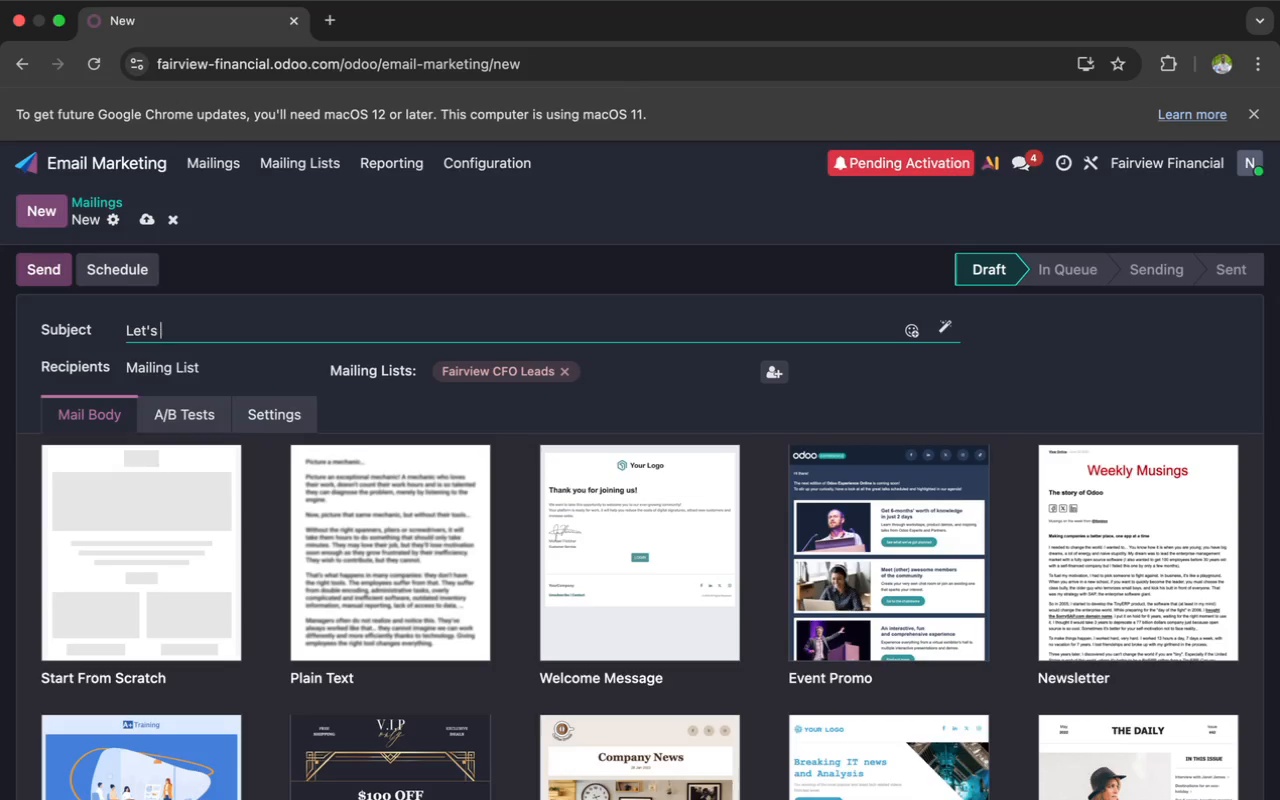 
key(Space)
 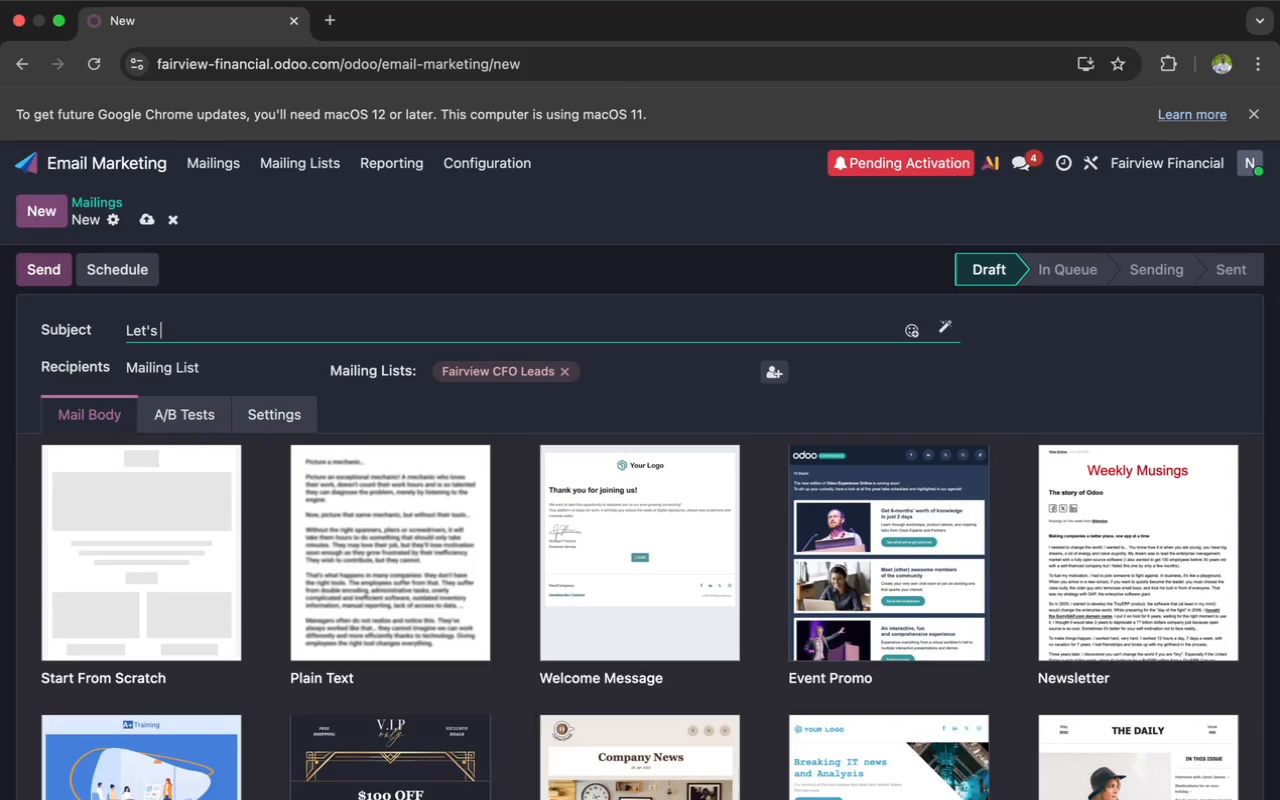 
type(Build a  )
key(Backspace)
type(Smarter Fin)
 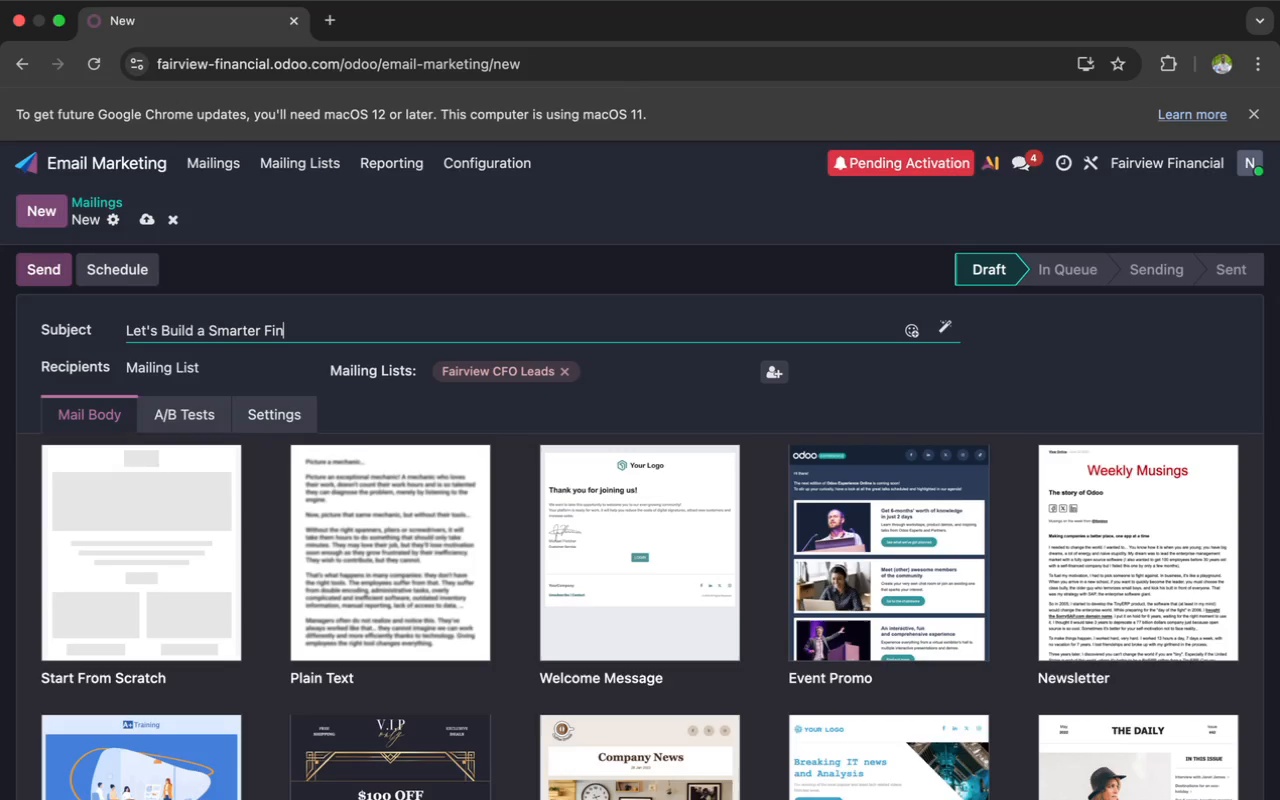 
wait(19.05)
 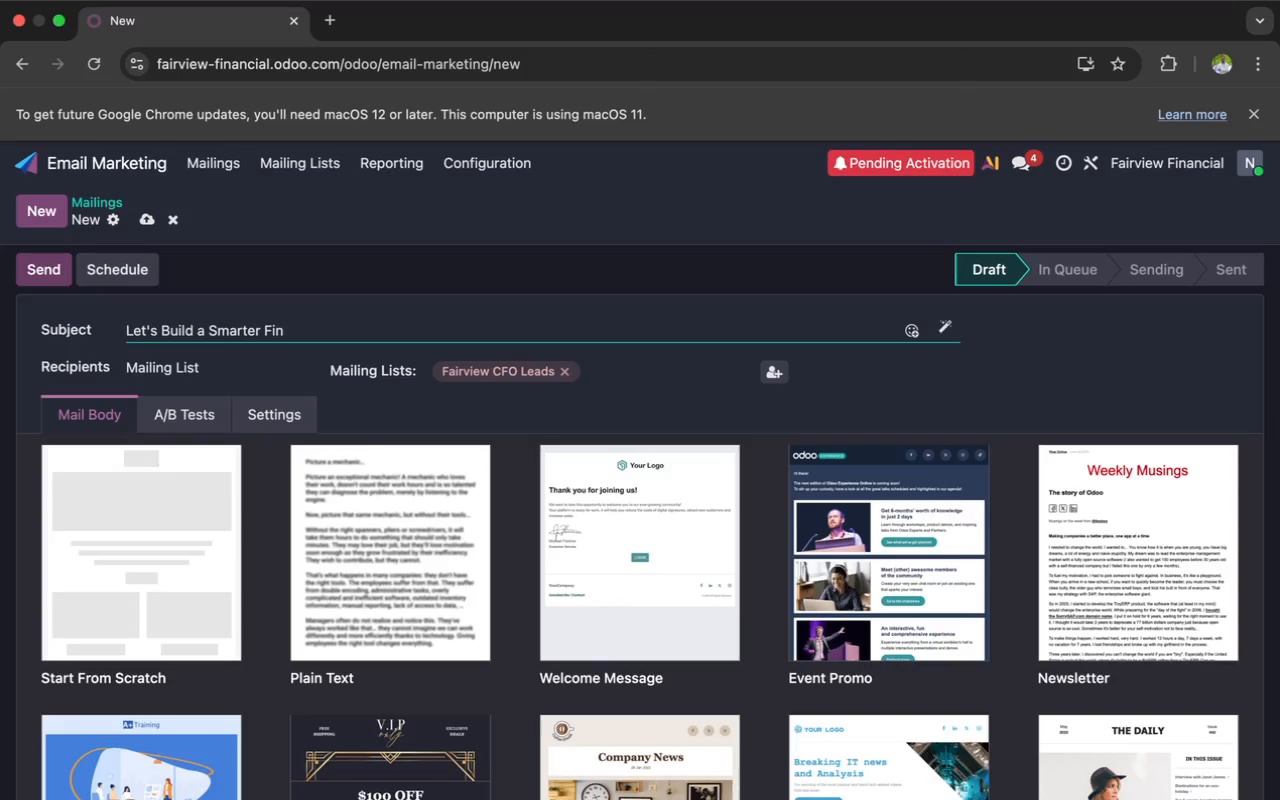 
type(ancial)
 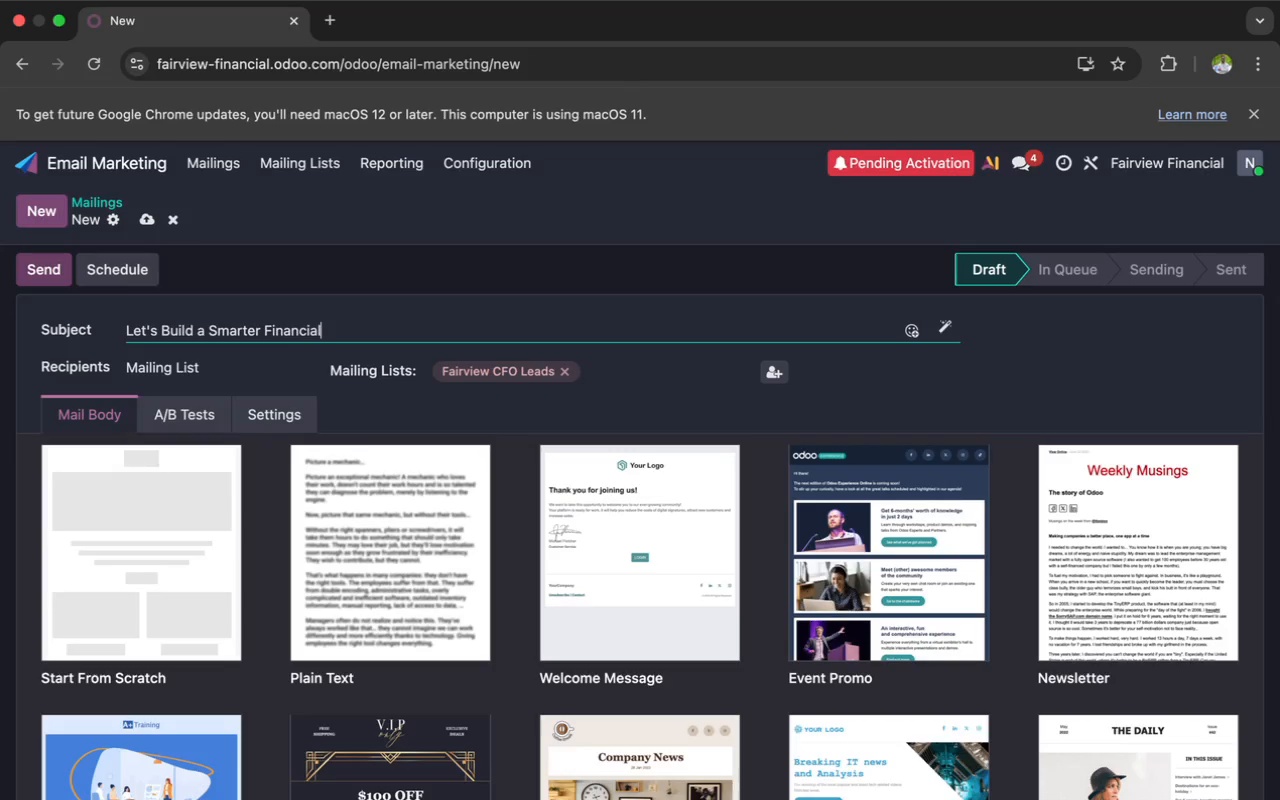 
wait(26.37)
 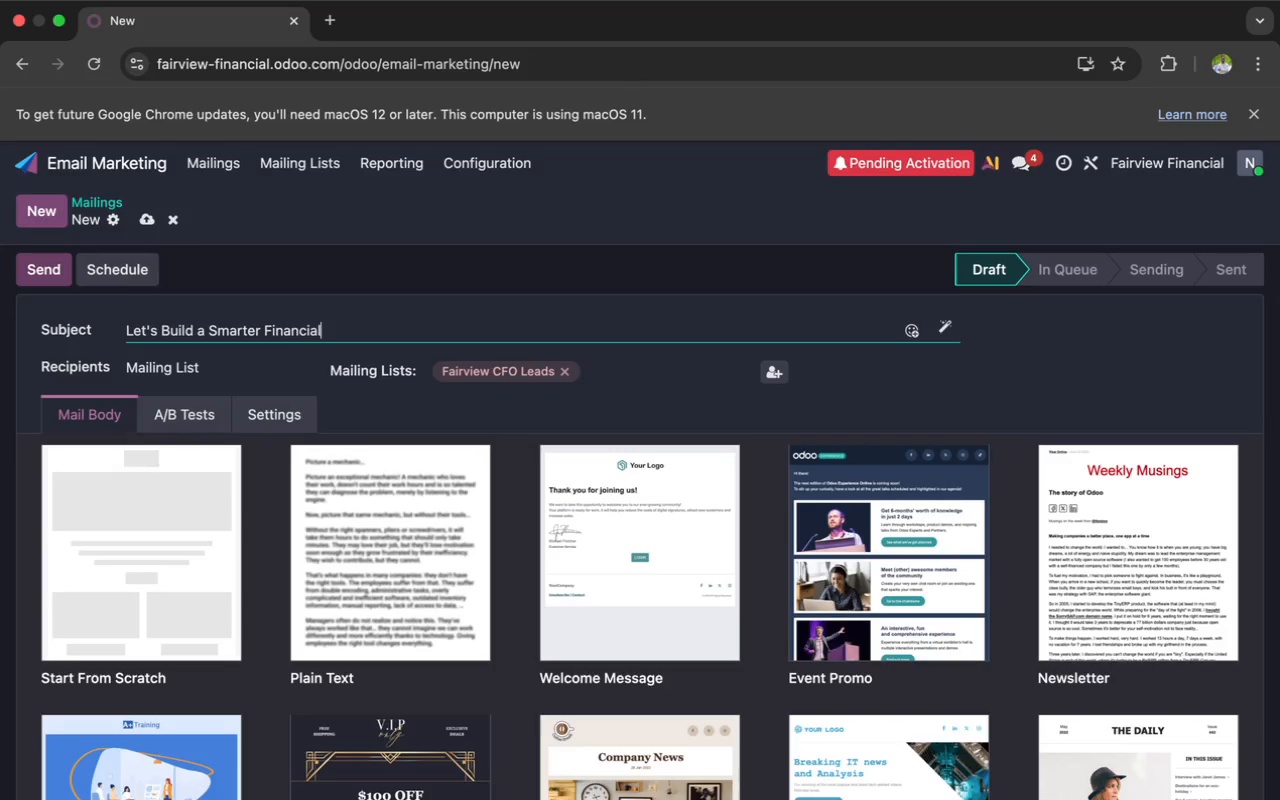 
key(Space)
 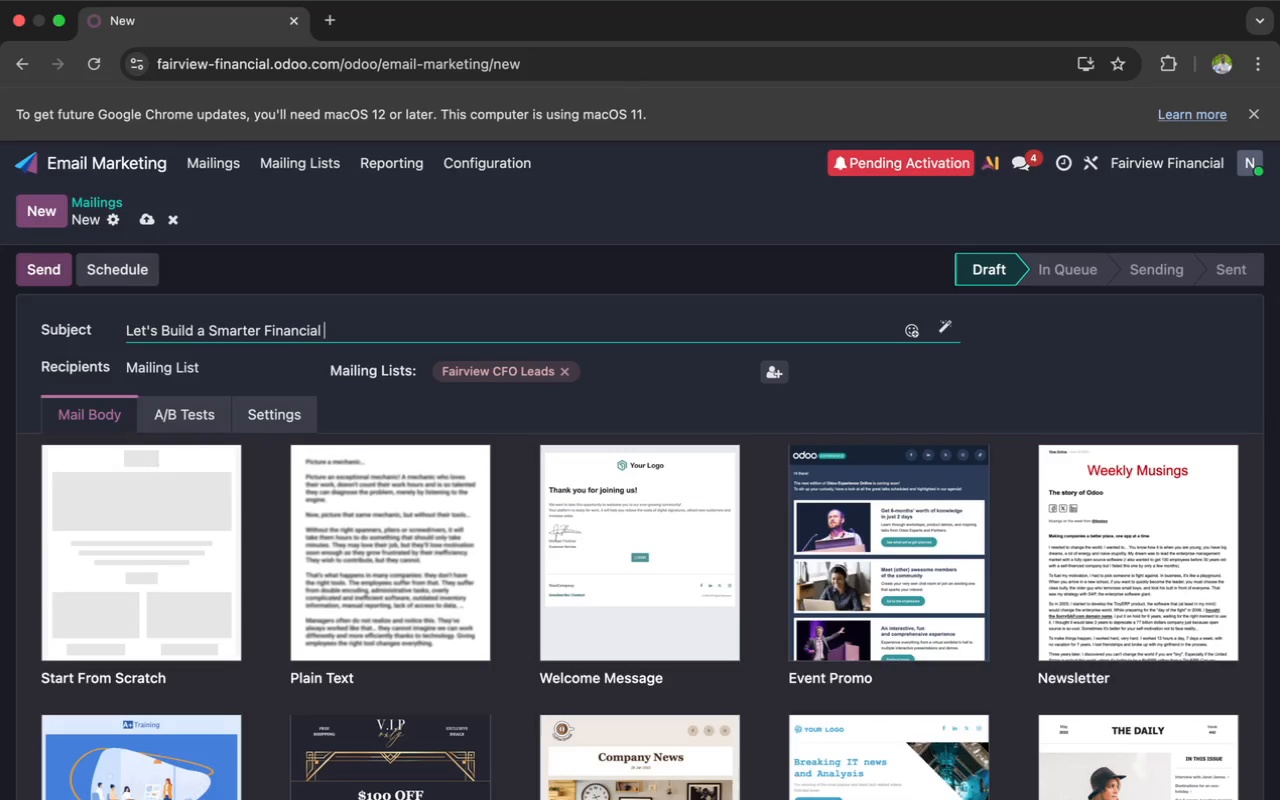 
key(S)
 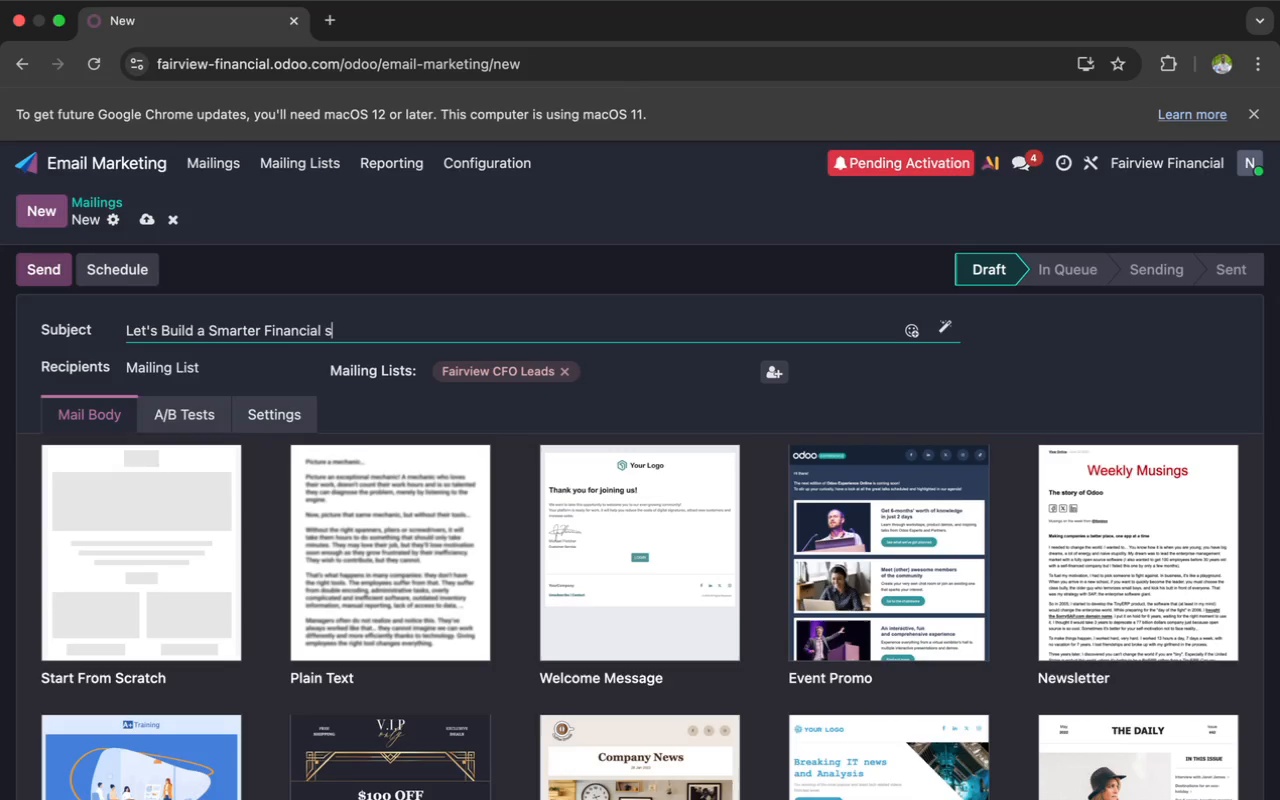 
key(Backspace)
 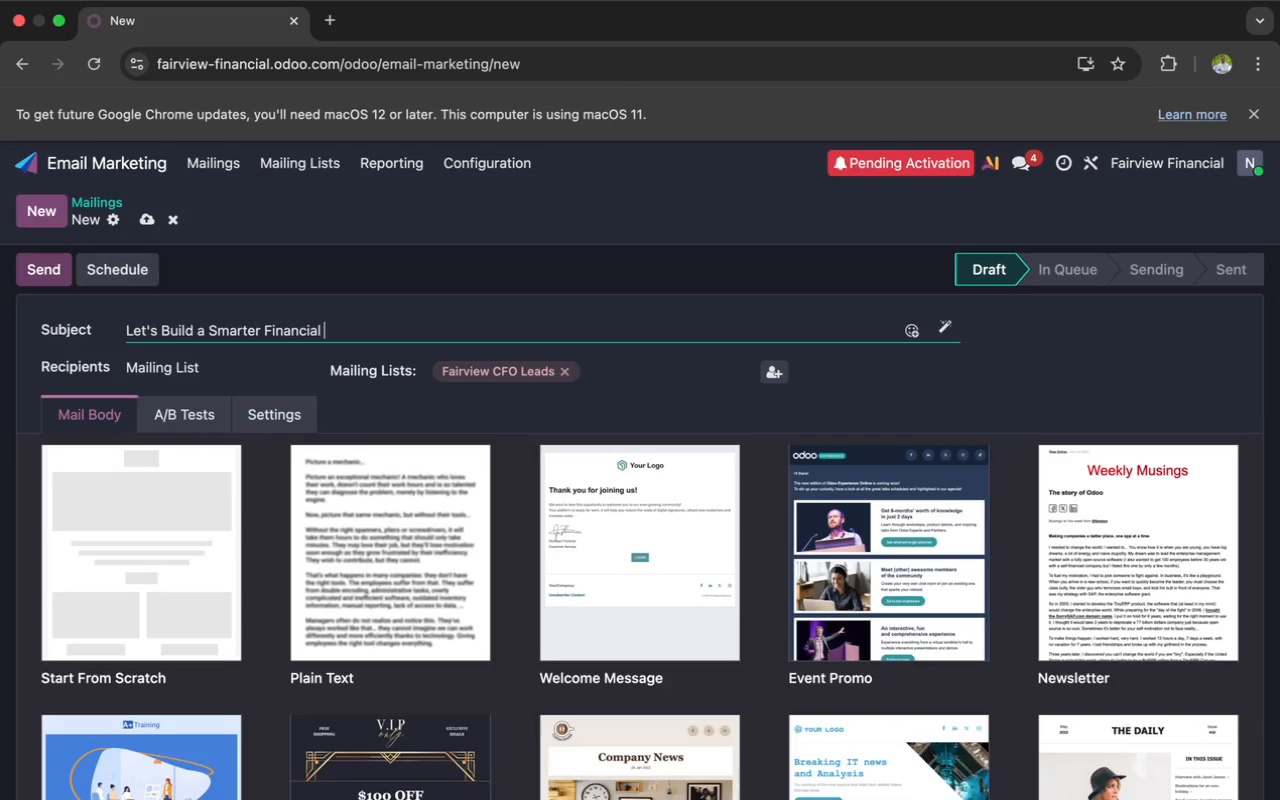 
key(Shift+S)
 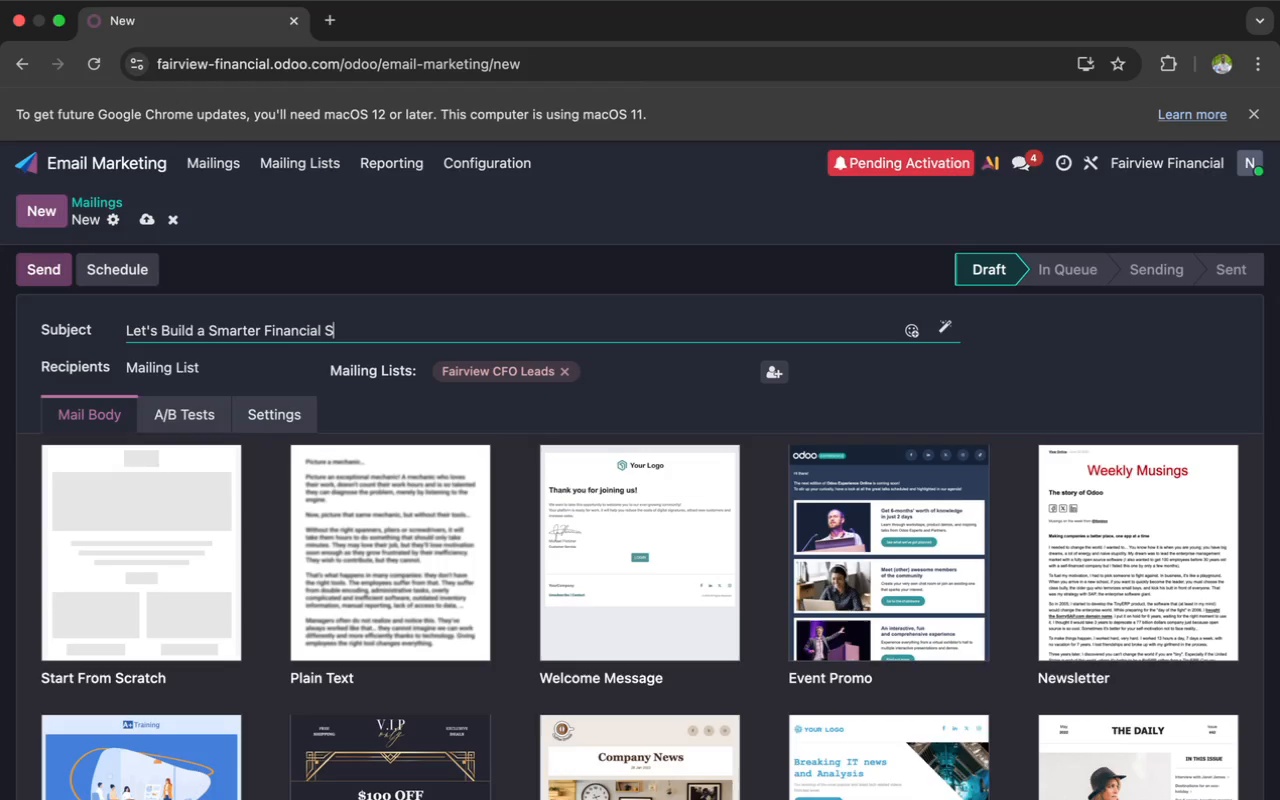 
wait(8.54)
 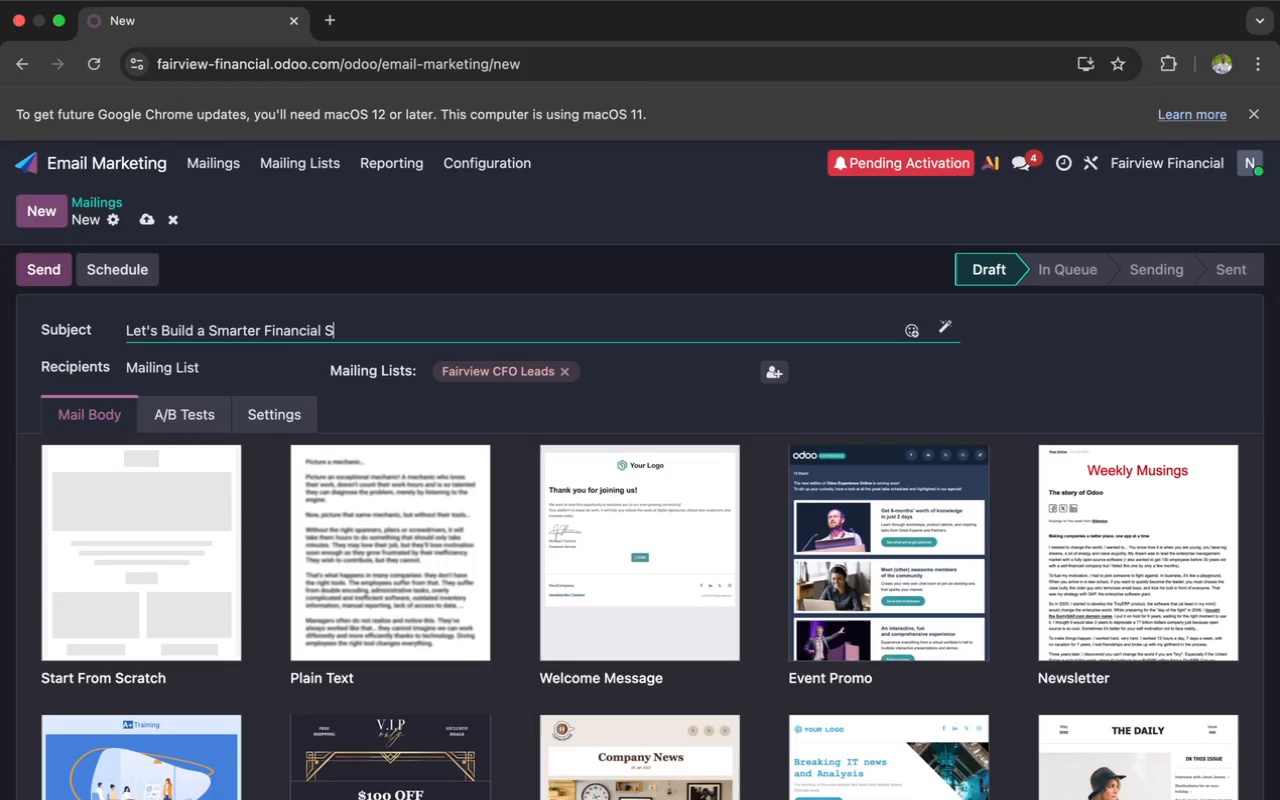 
type(trategy for {{ object.company_name }})
 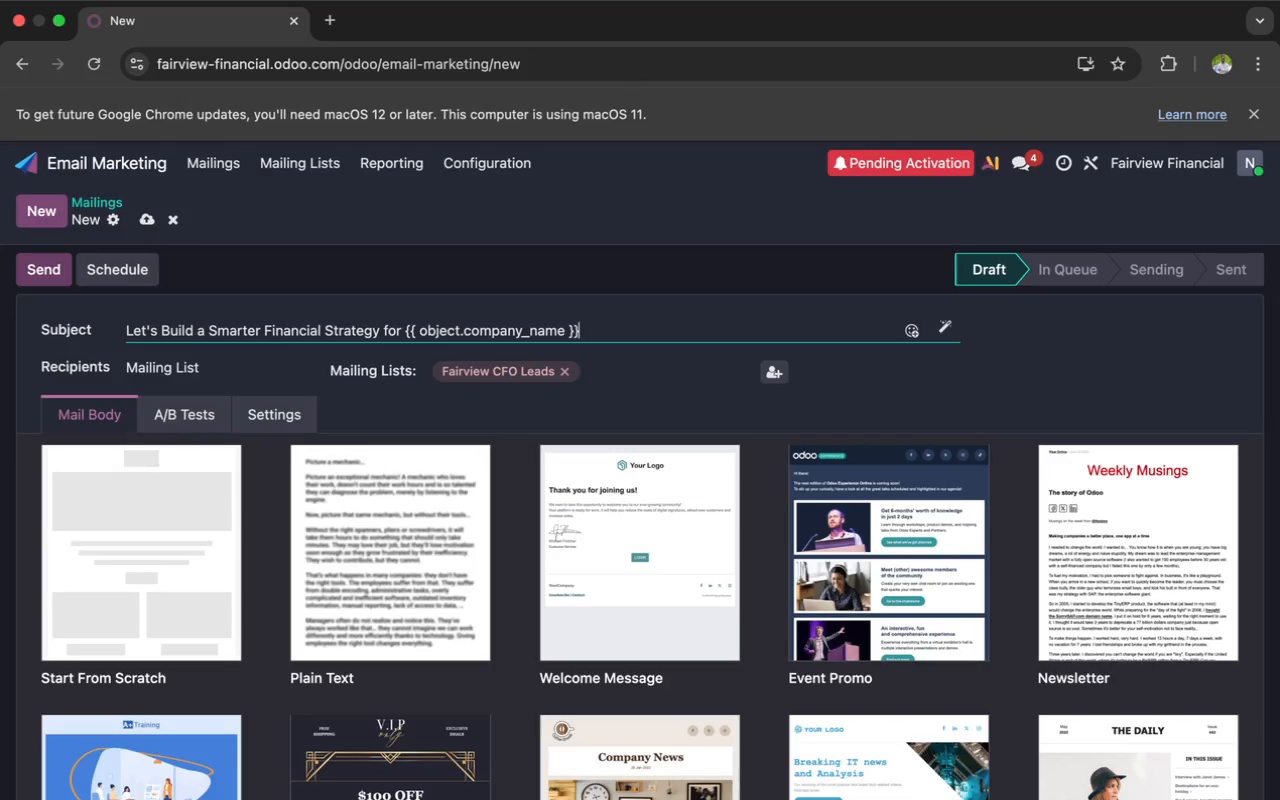 
left_click([76, 478])
 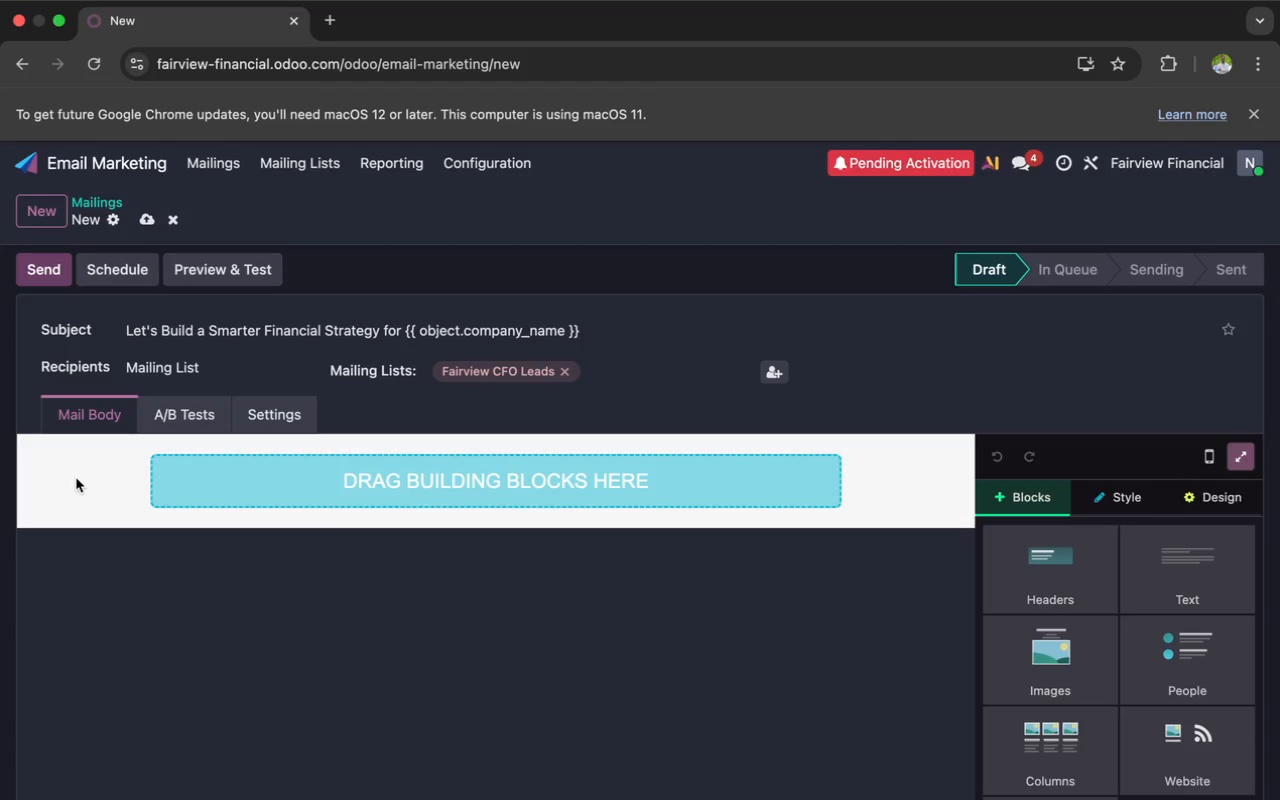 
wait(10.48)
 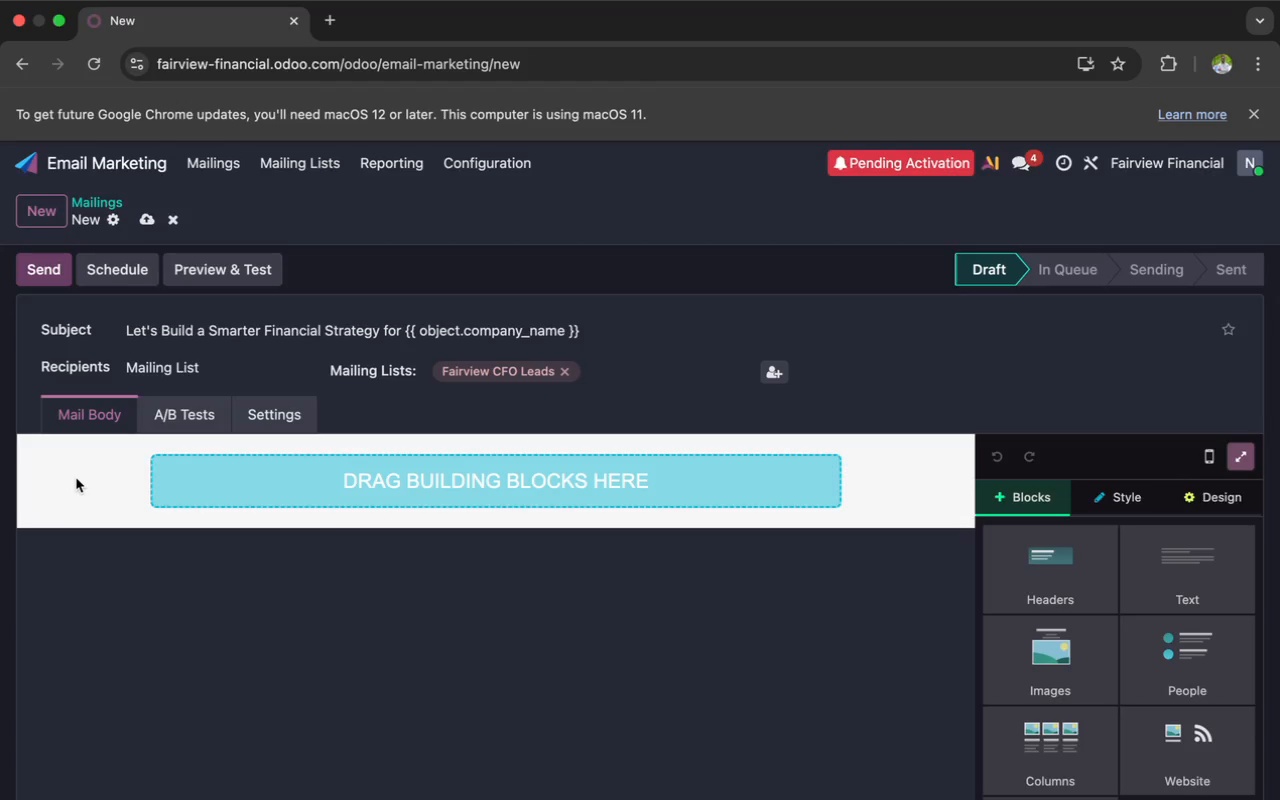 
left_click([377, 471])
 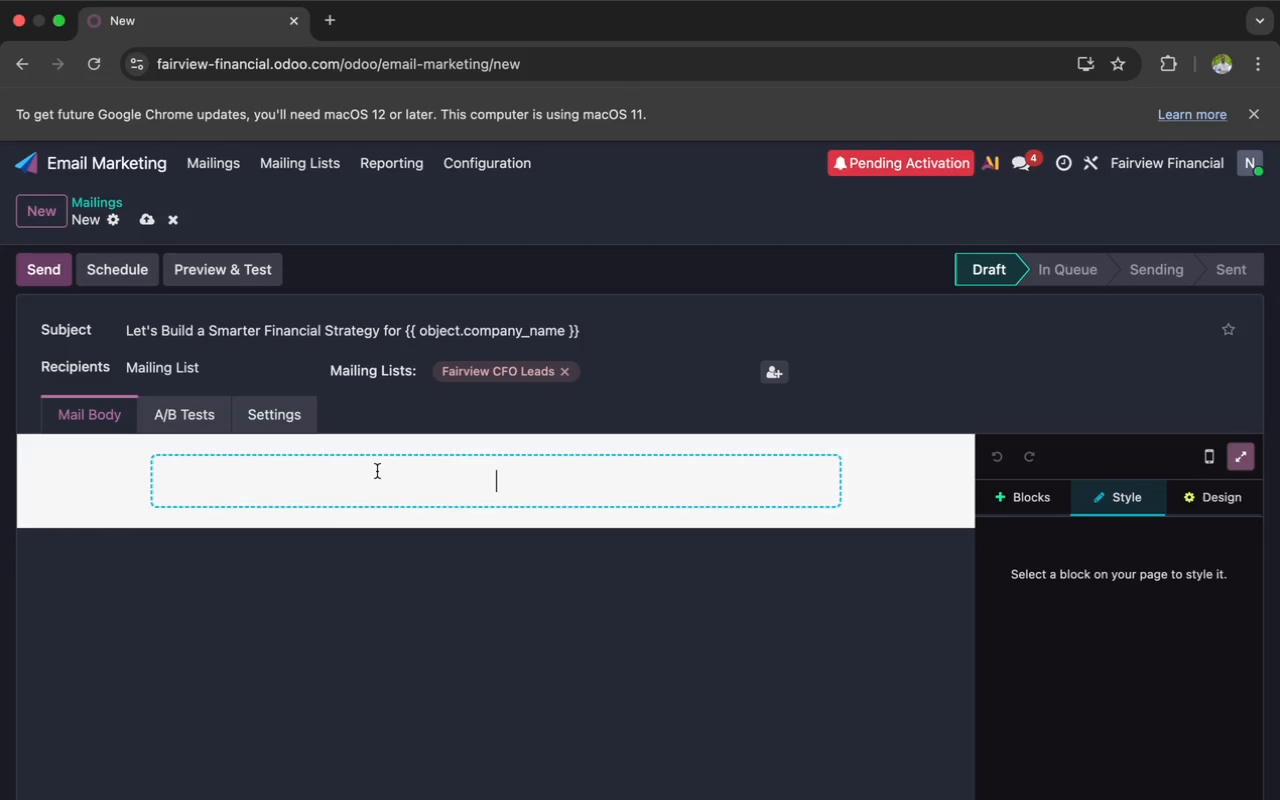 
wait(8.0)
 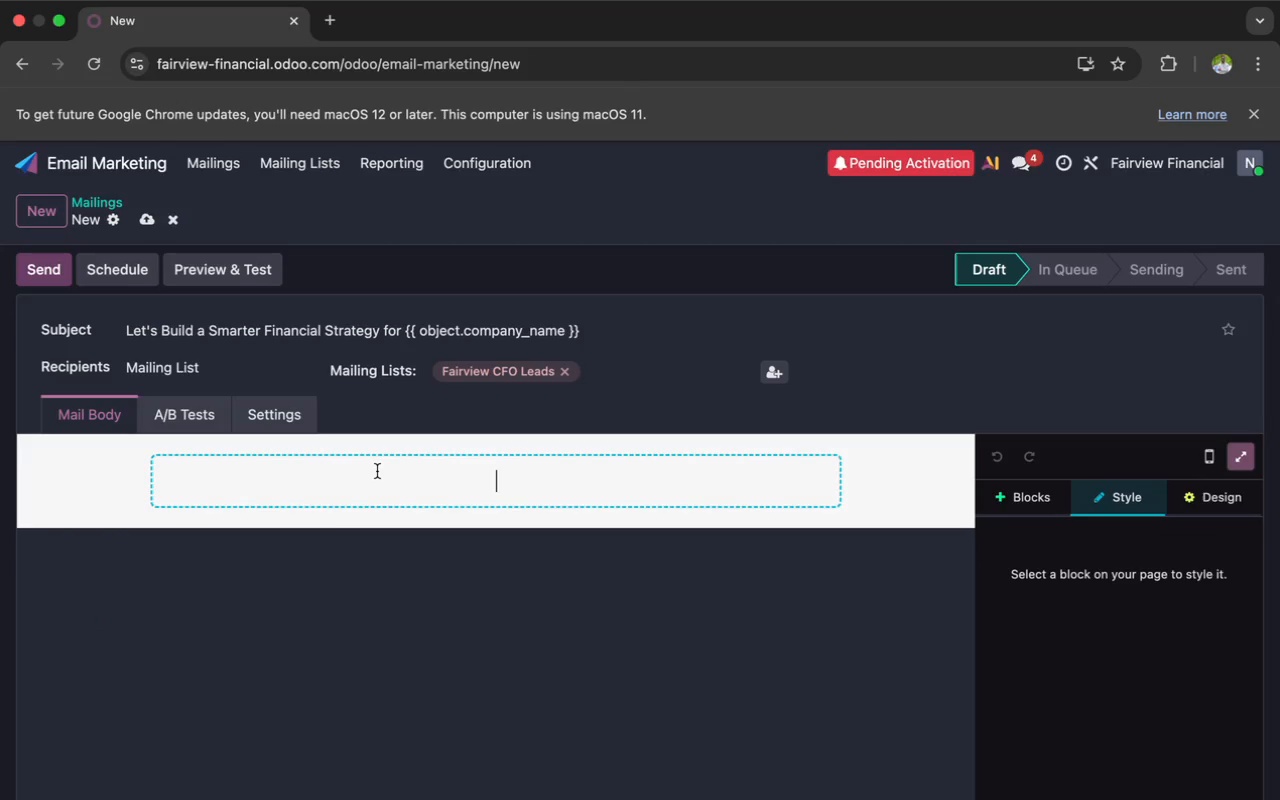 
left_click([1004, 491])
 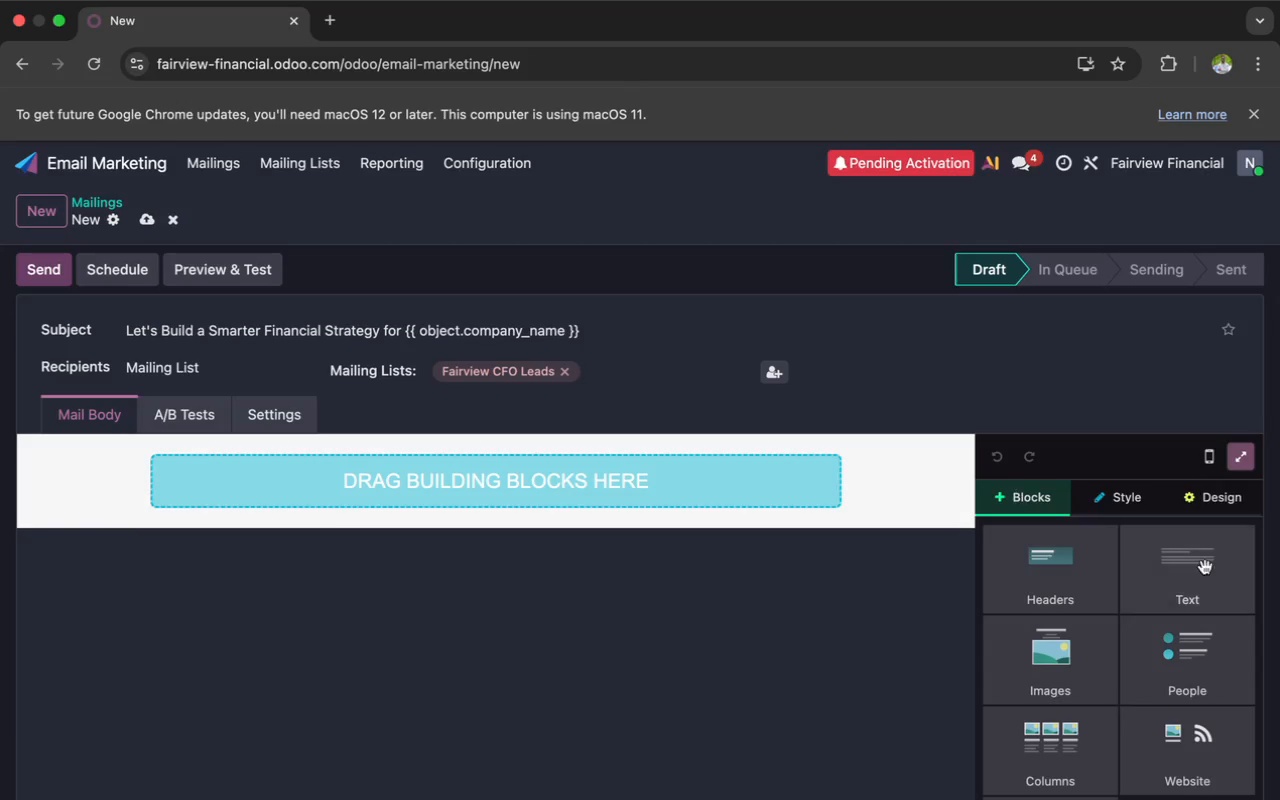 
left_click([1208, 577])
 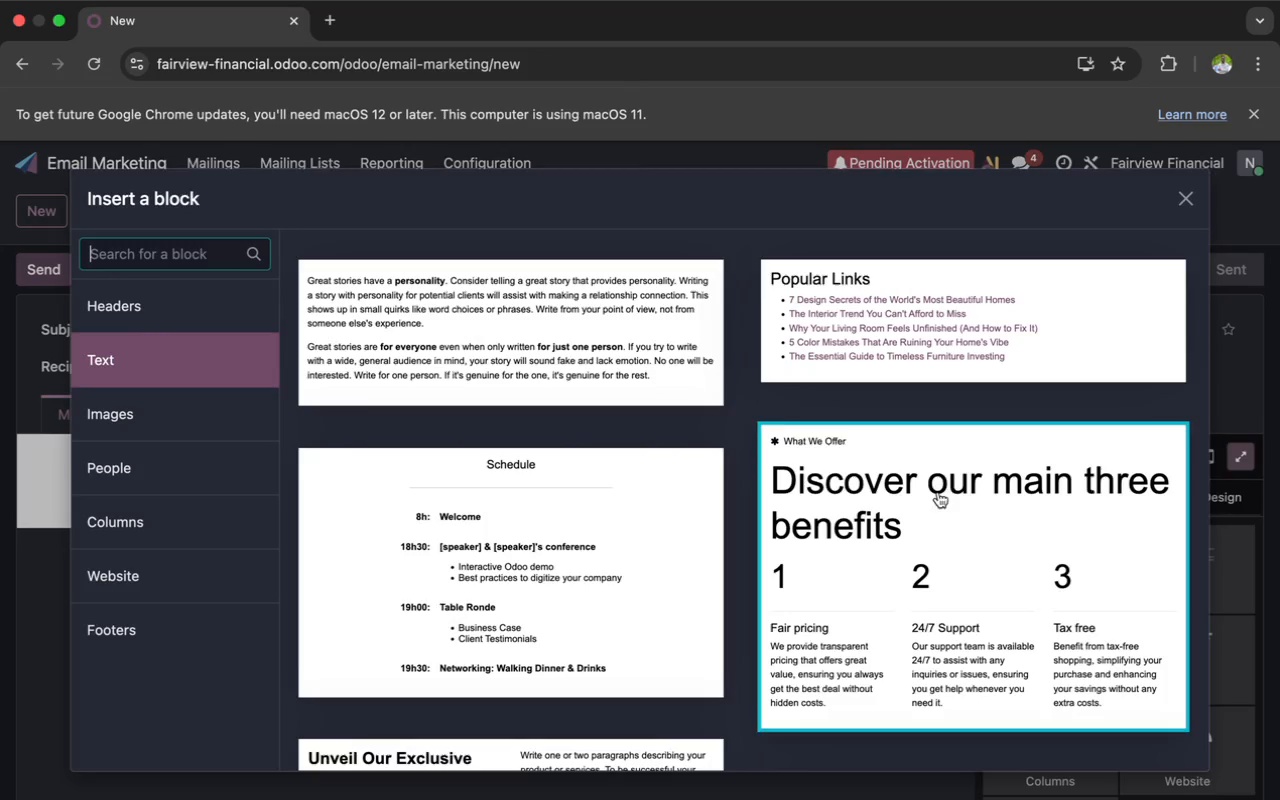 
left_click([569, 340])
 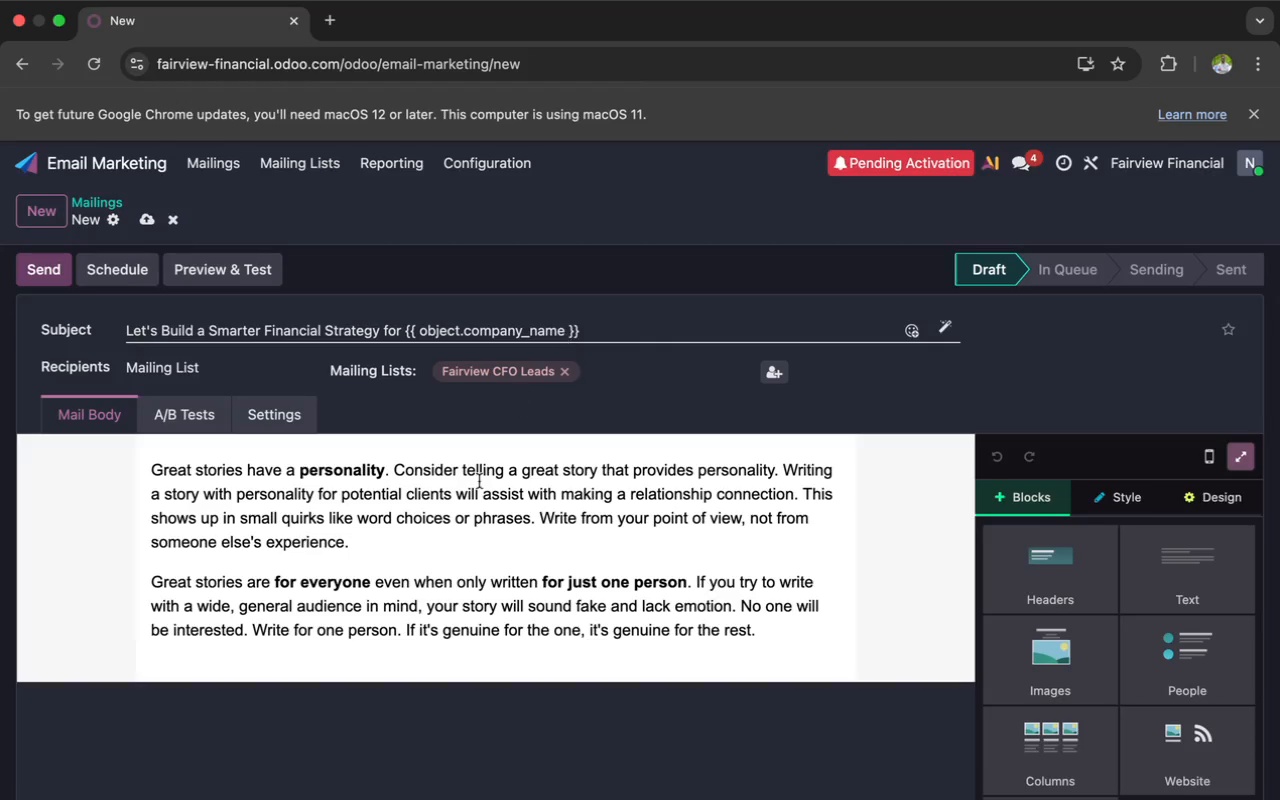 
left_click([467, 539])
 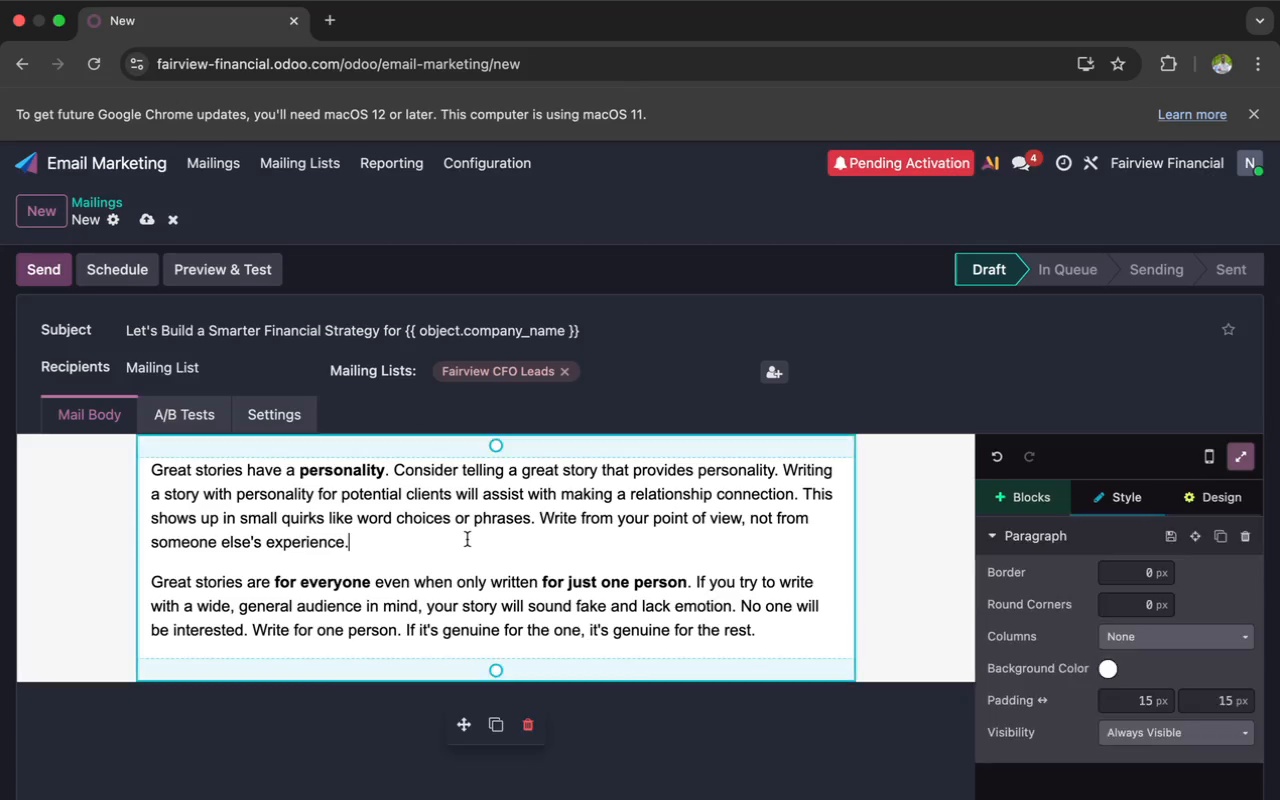 
key(Meta+A)
 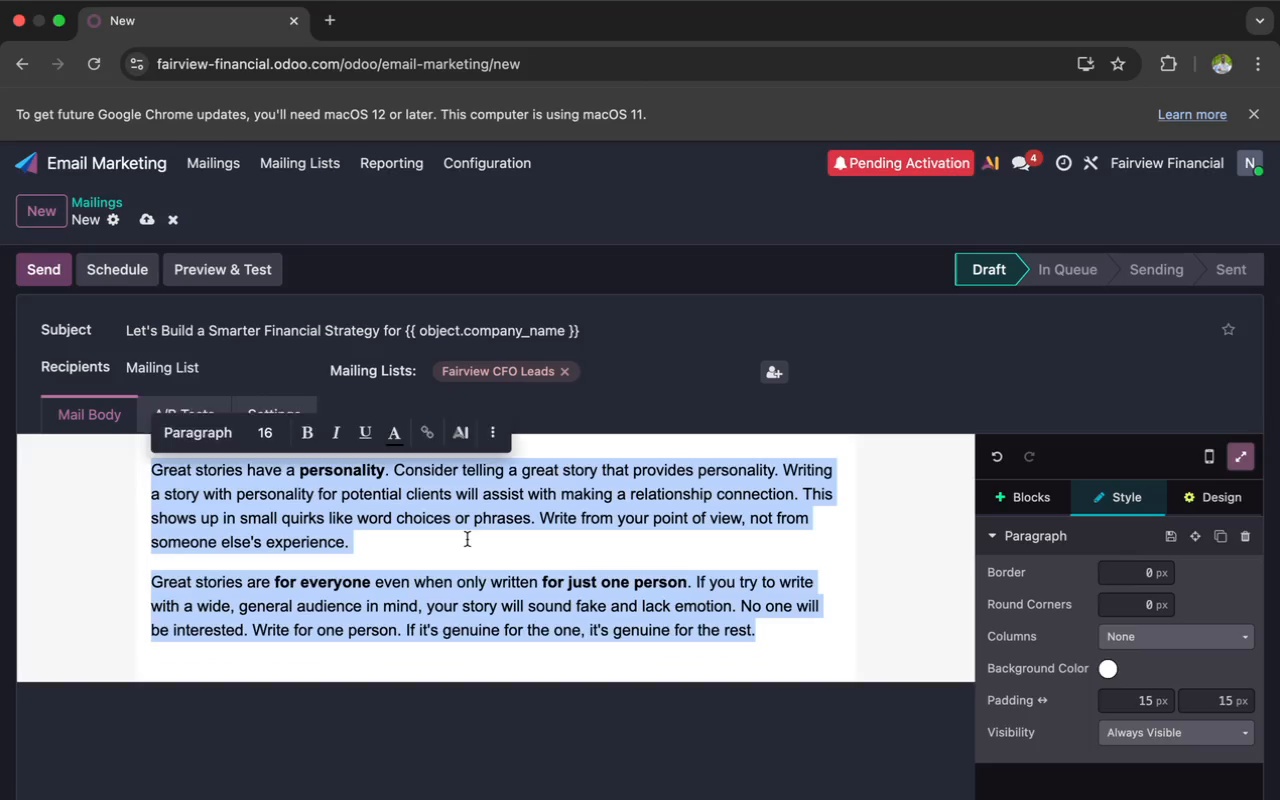 
key(Backspace)
 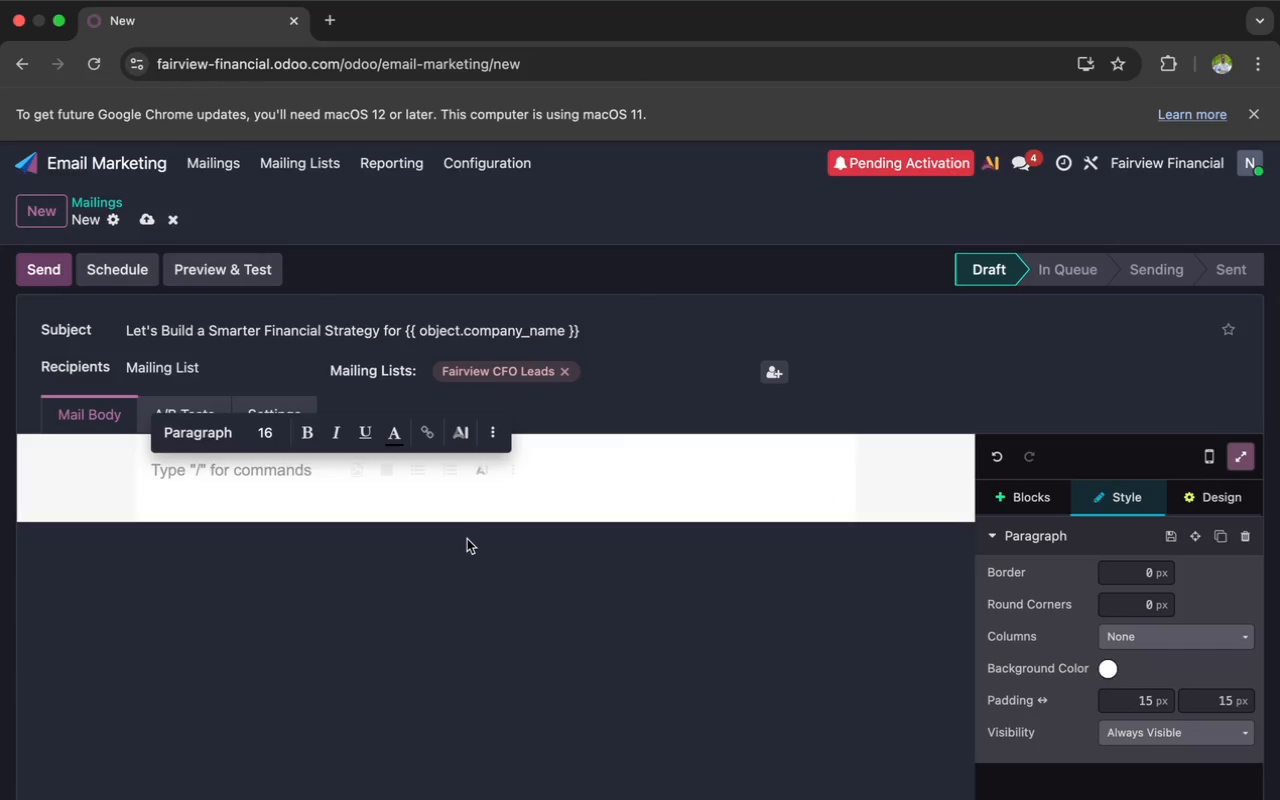 
wait(11.87)
 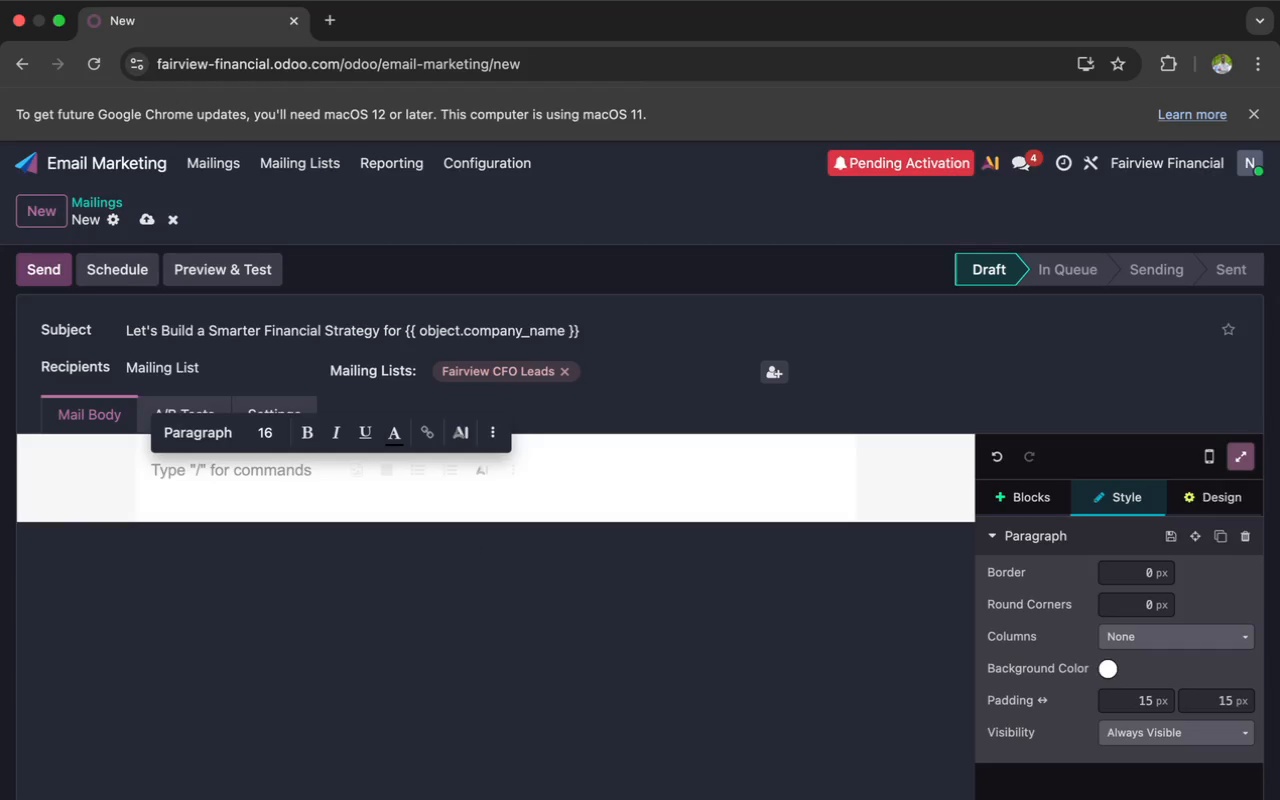 
key(Shift+H)
 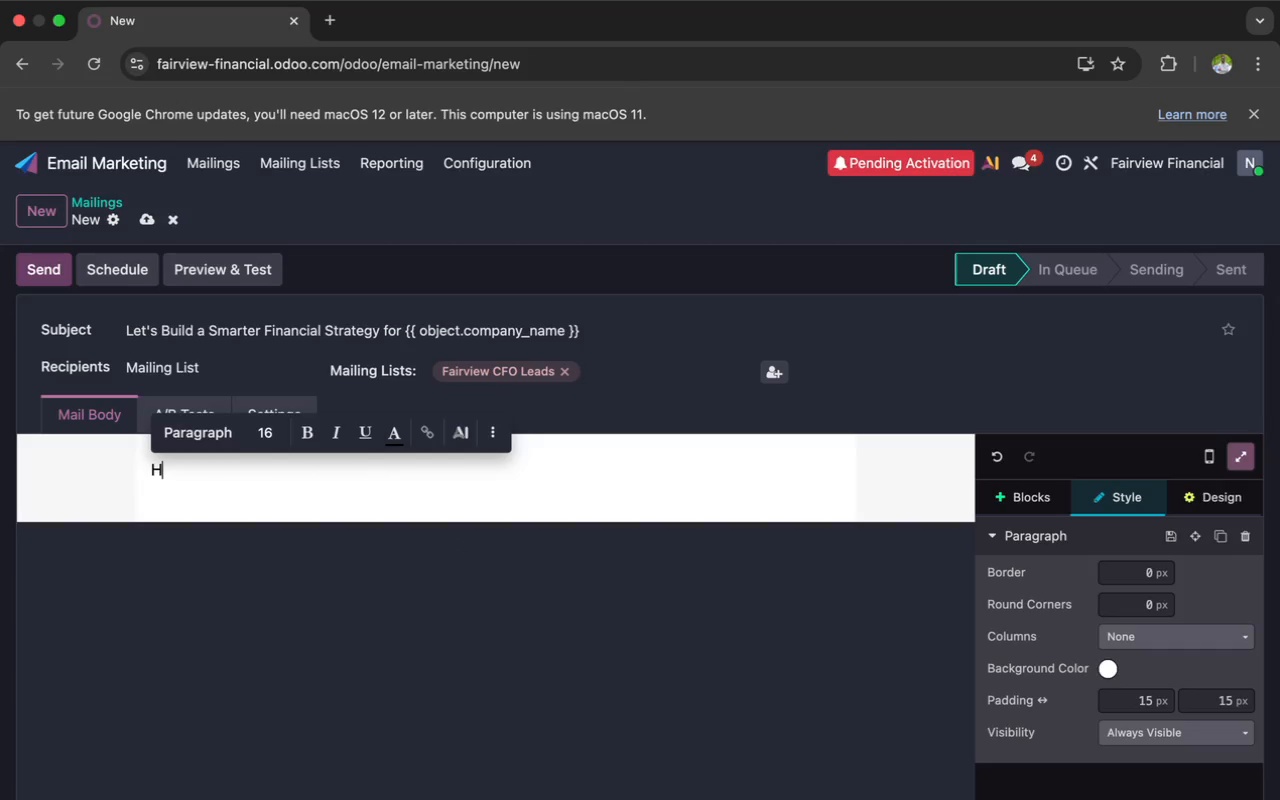 
key(I)
 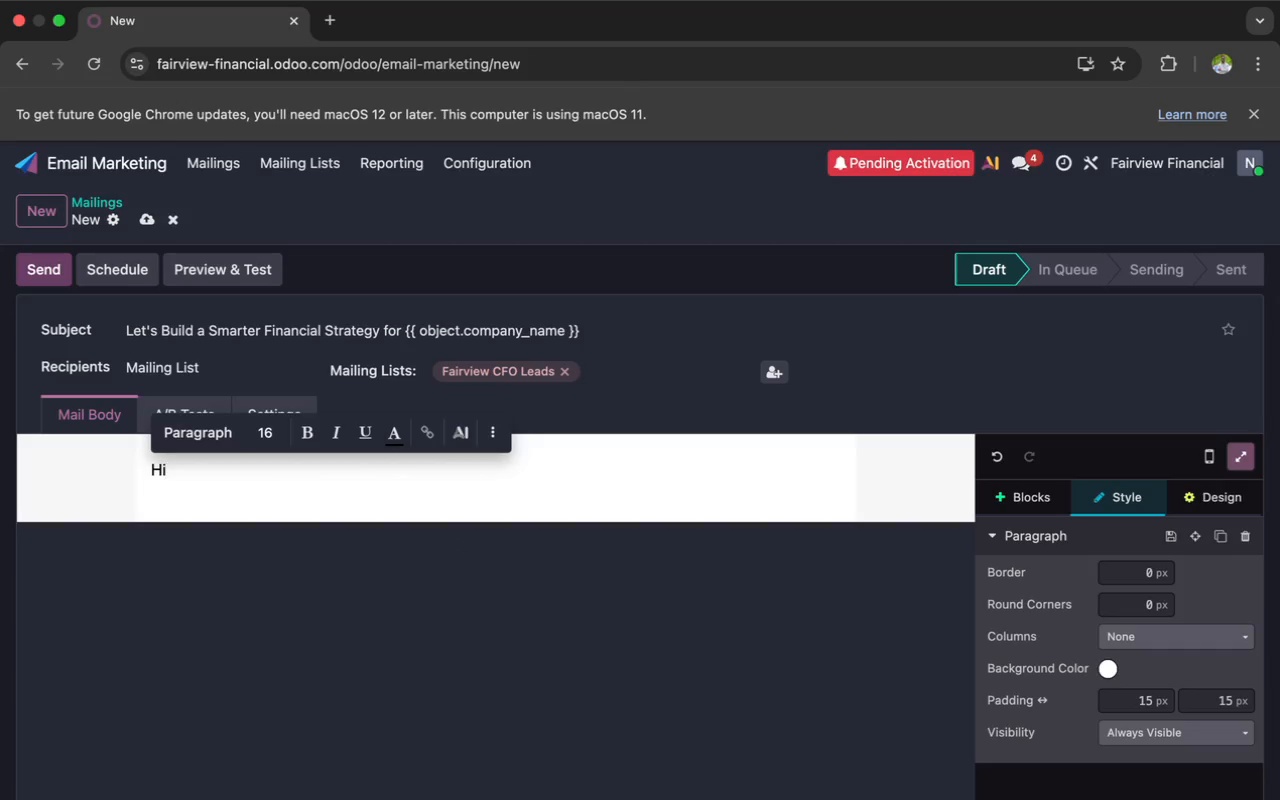 
key(Space)
 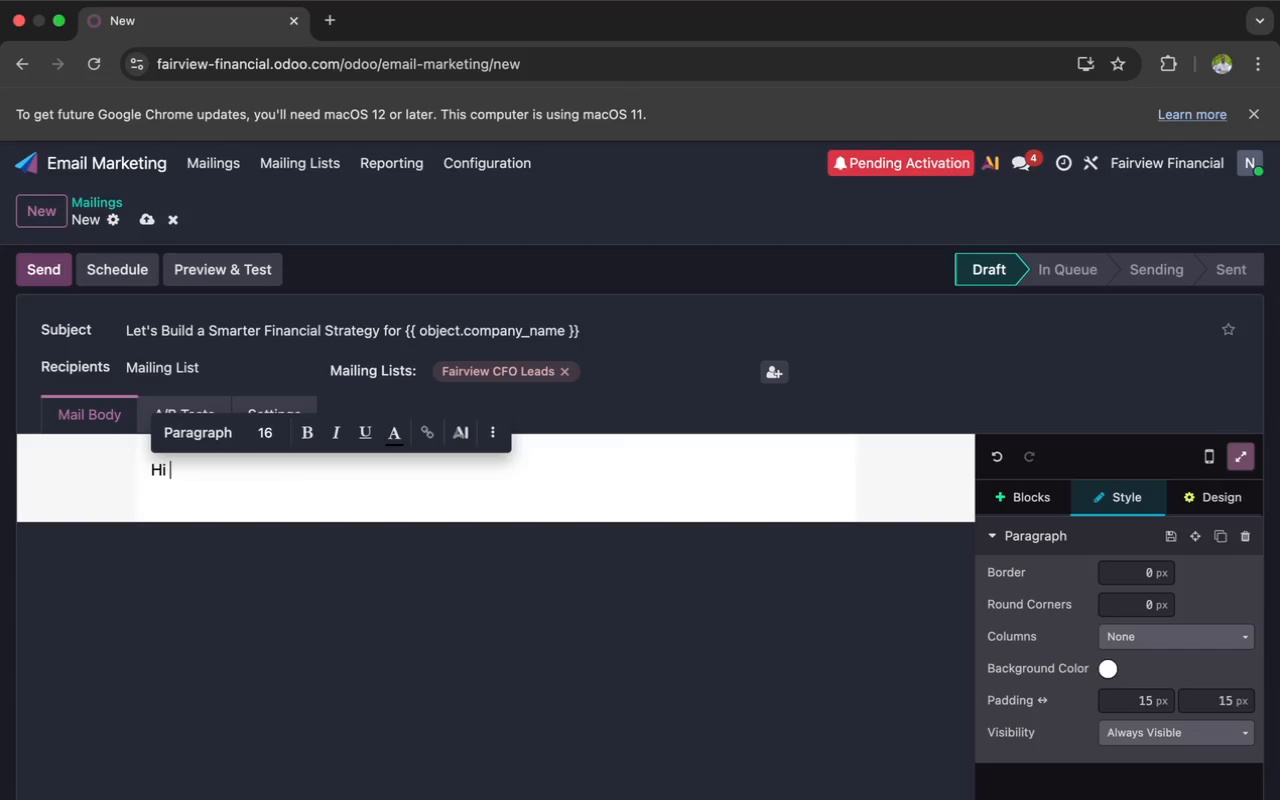 
key(Backquote)
 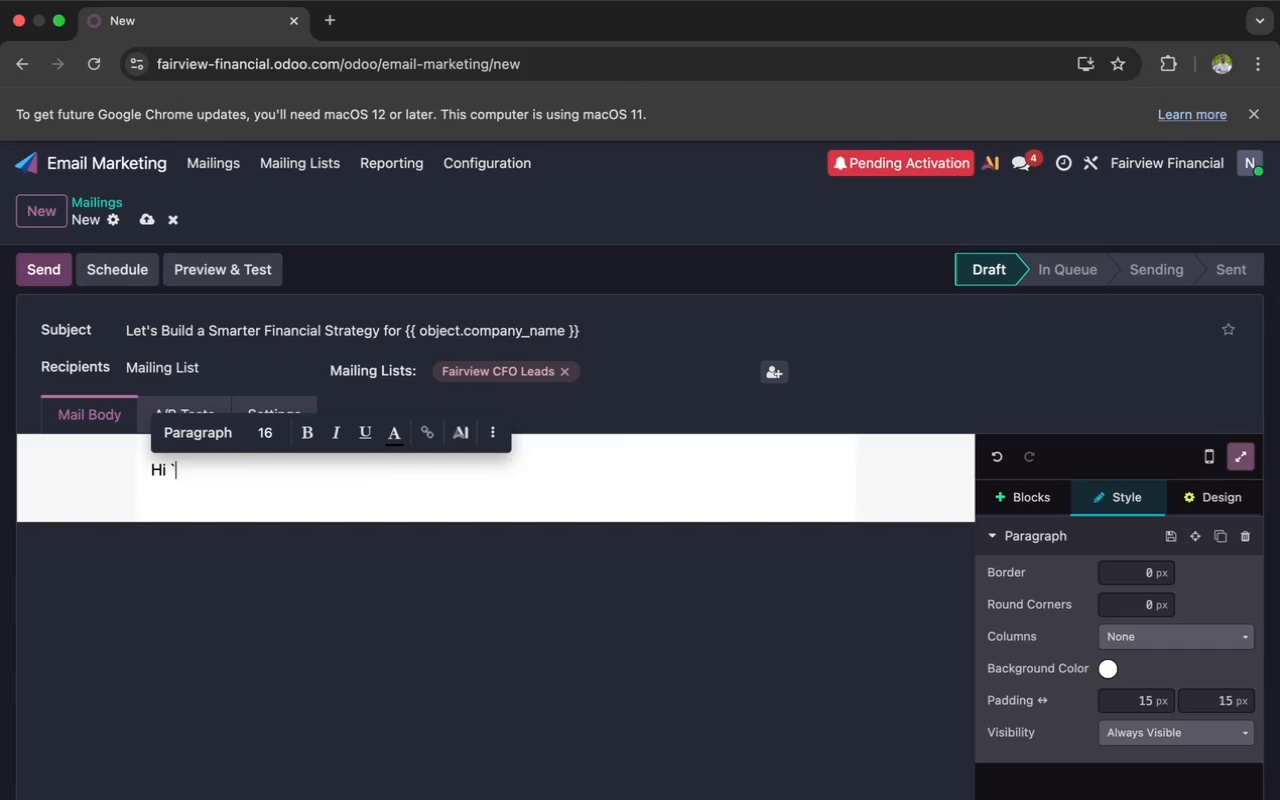 
key(Shift+BracketLeft)
 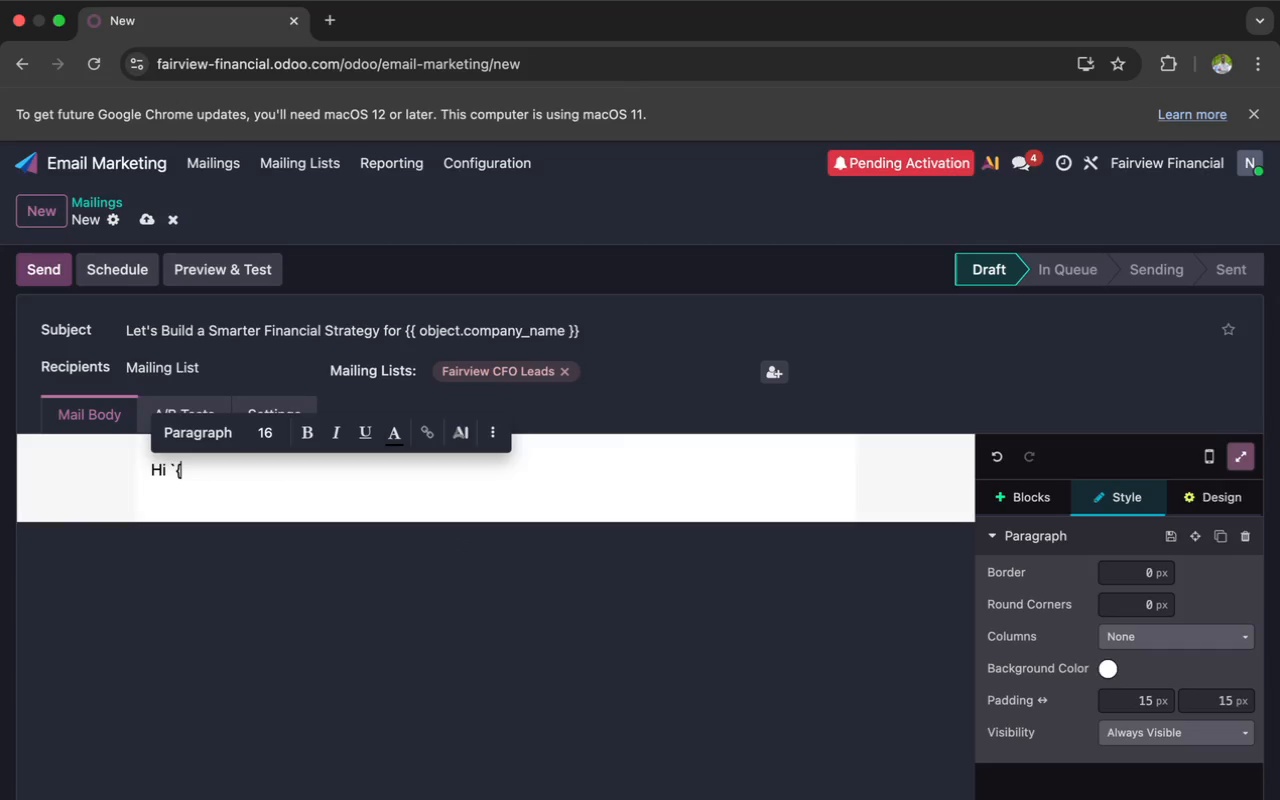 
key(Shift+BracketLeft)
 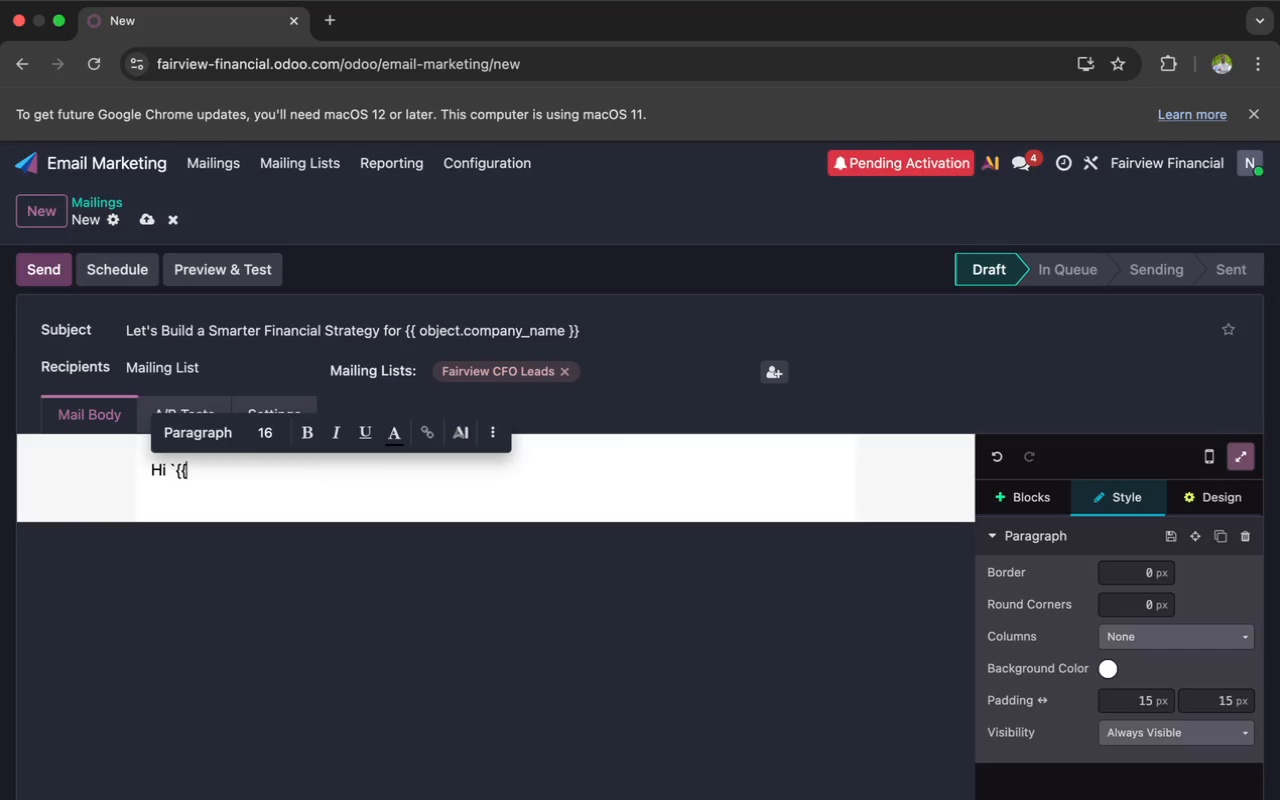 
wait(6.24)
 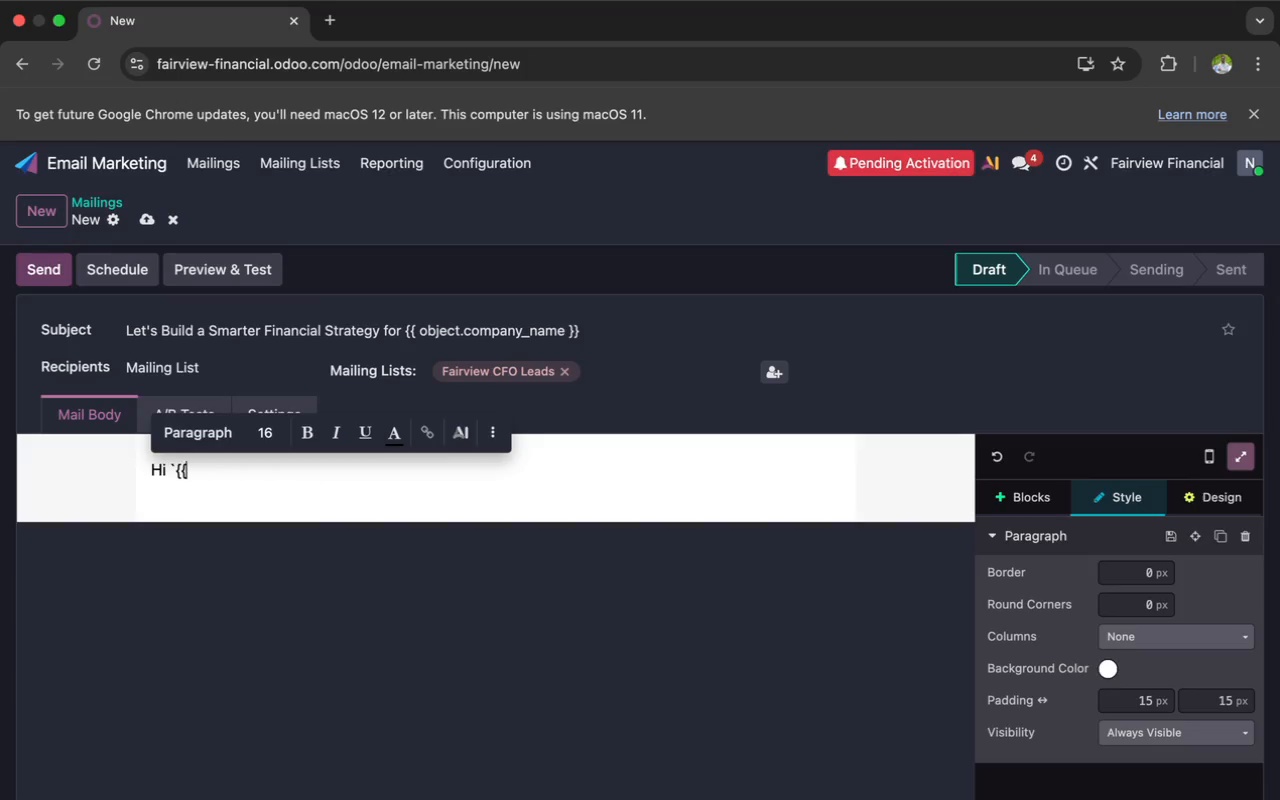 
type( object.contact_name)
 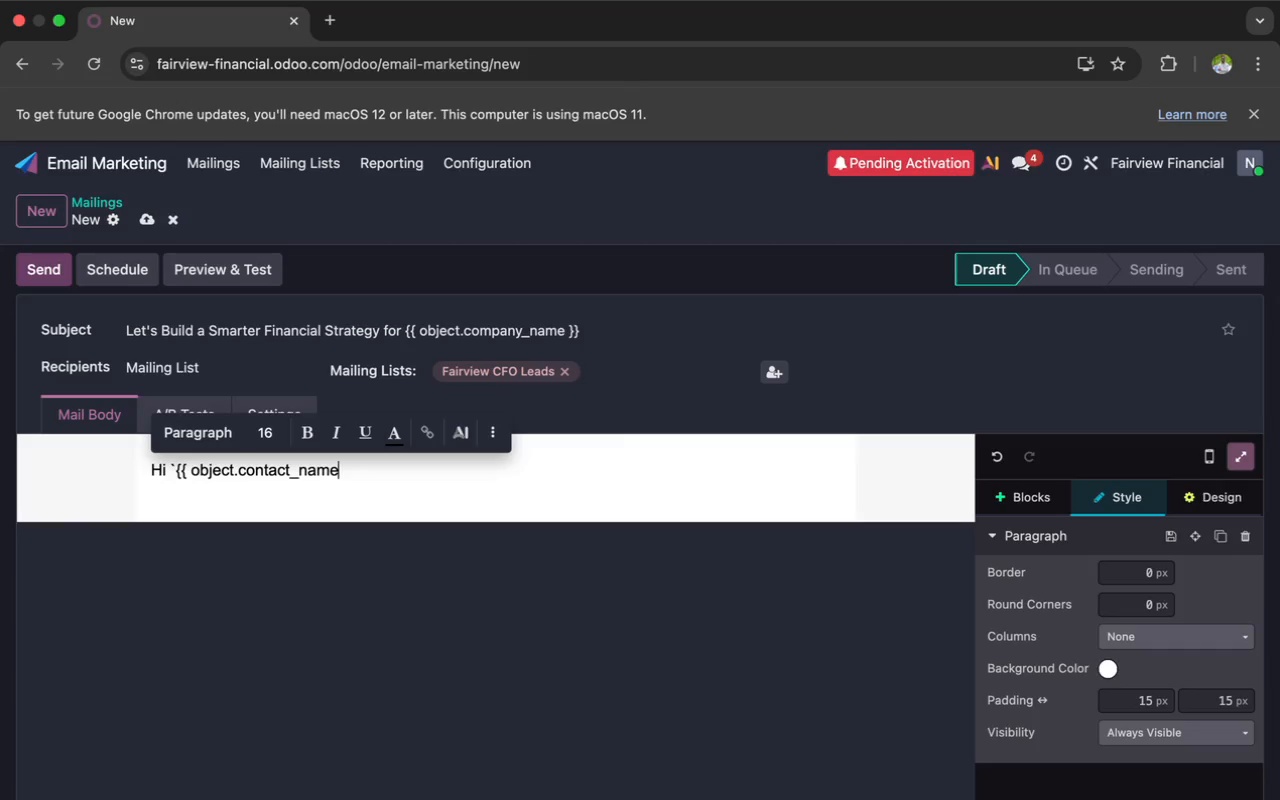 
wait(11.72)
 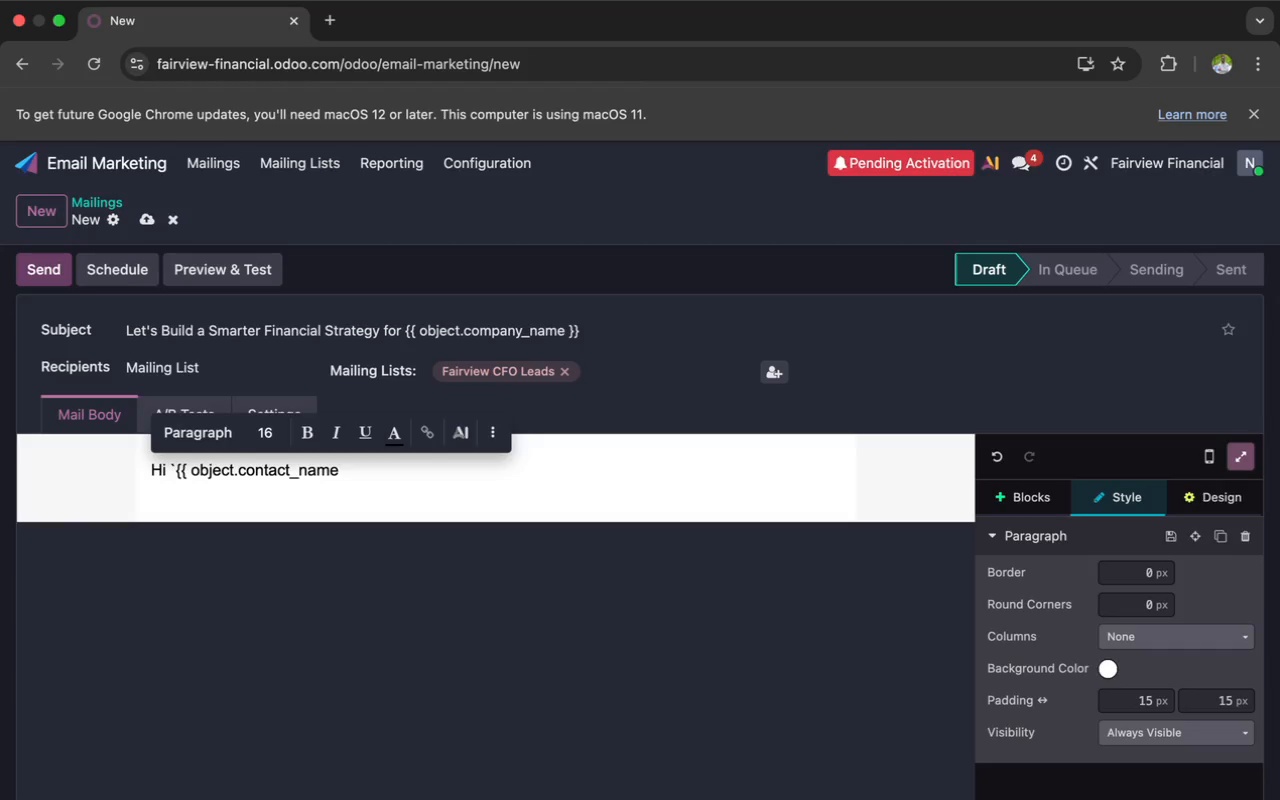 
key(Space)
 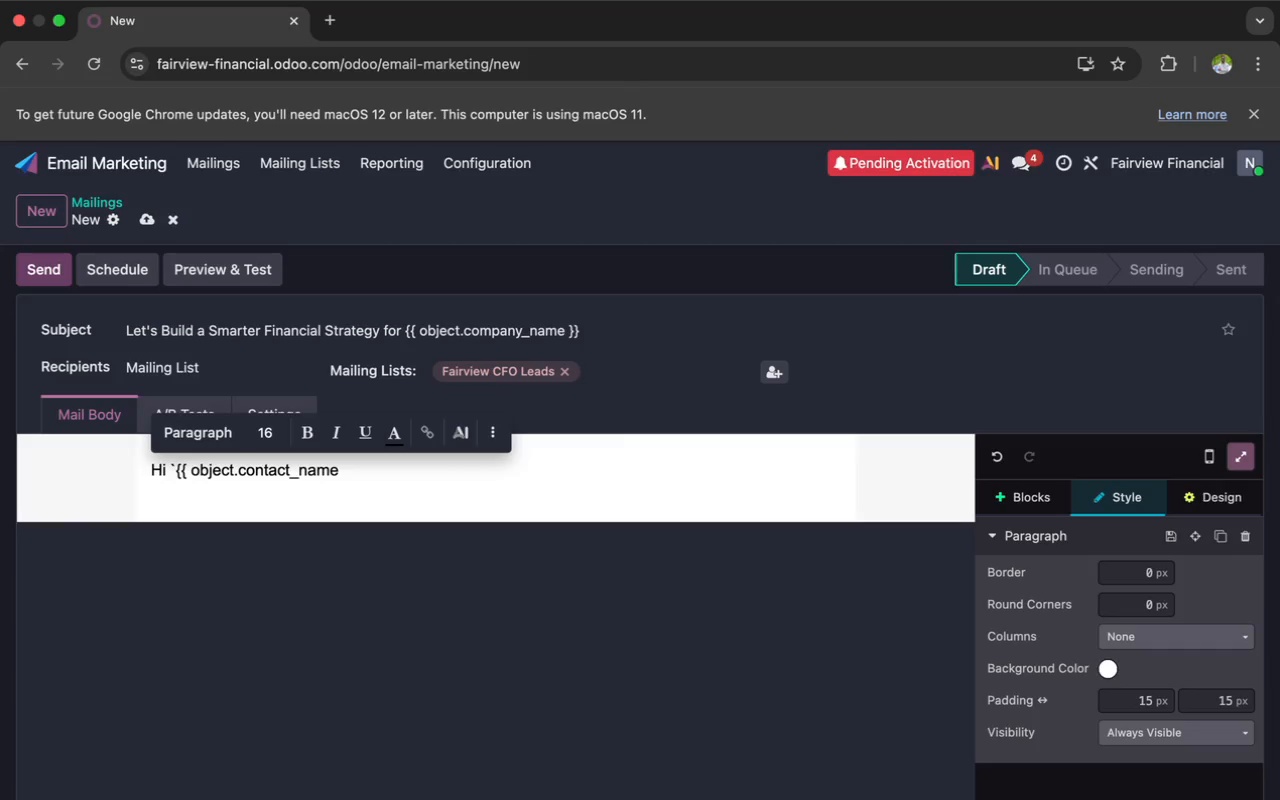 
key(Shift+BracketRight)
 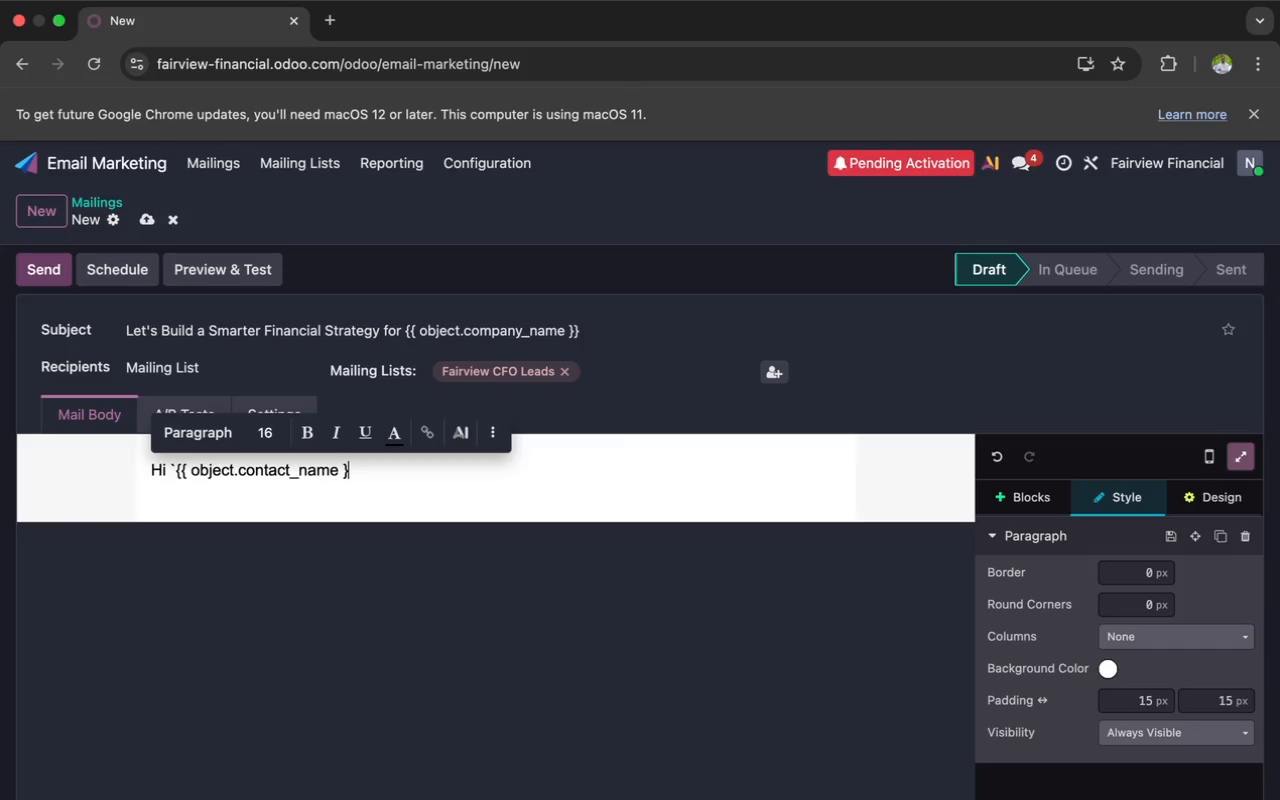 
key(Shift+BracketRight)
 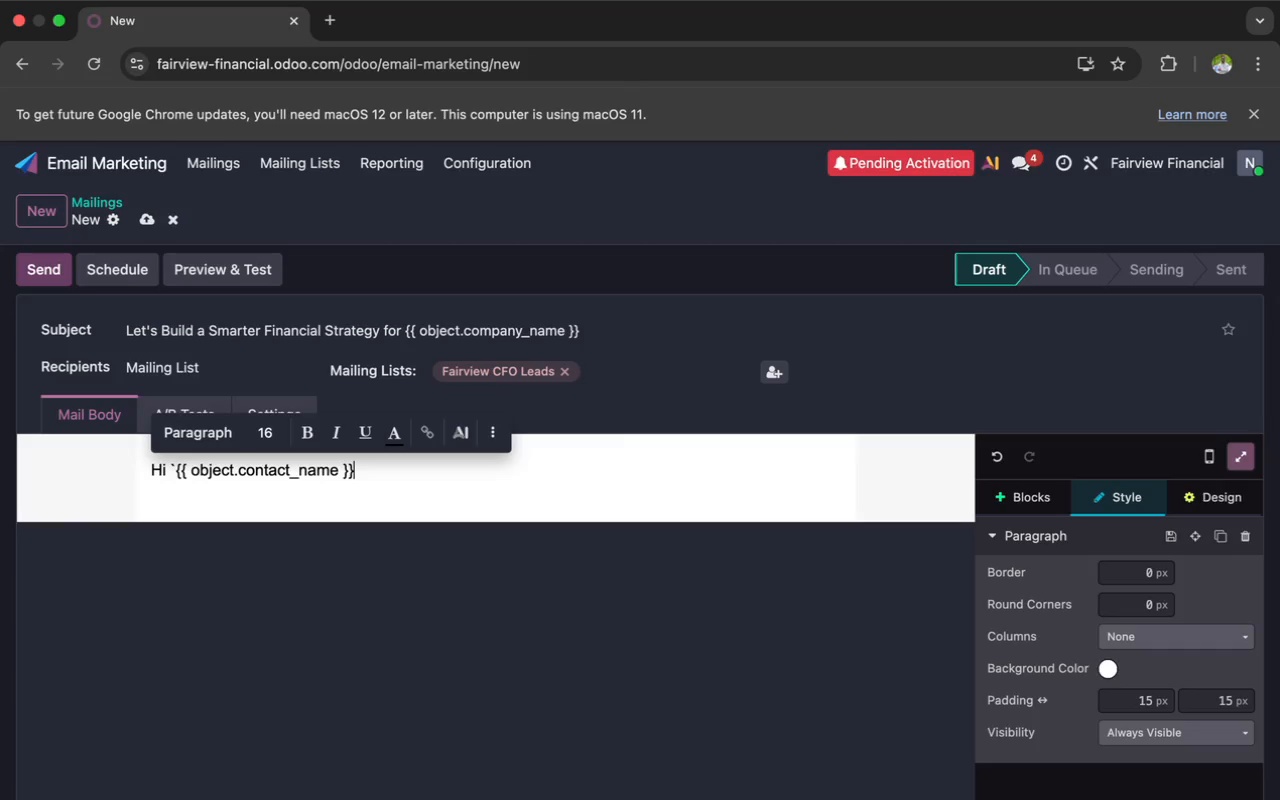 
key(Backquote)
 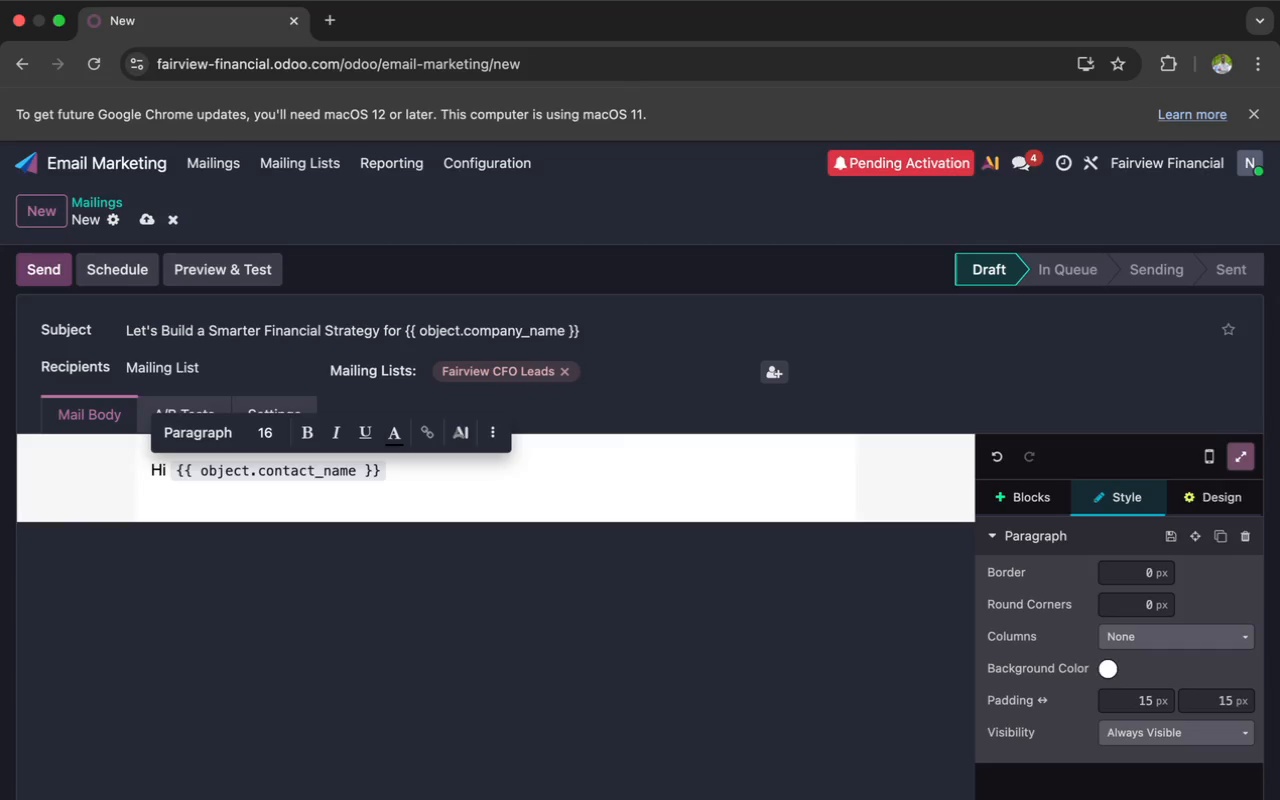 
key(Comma)
 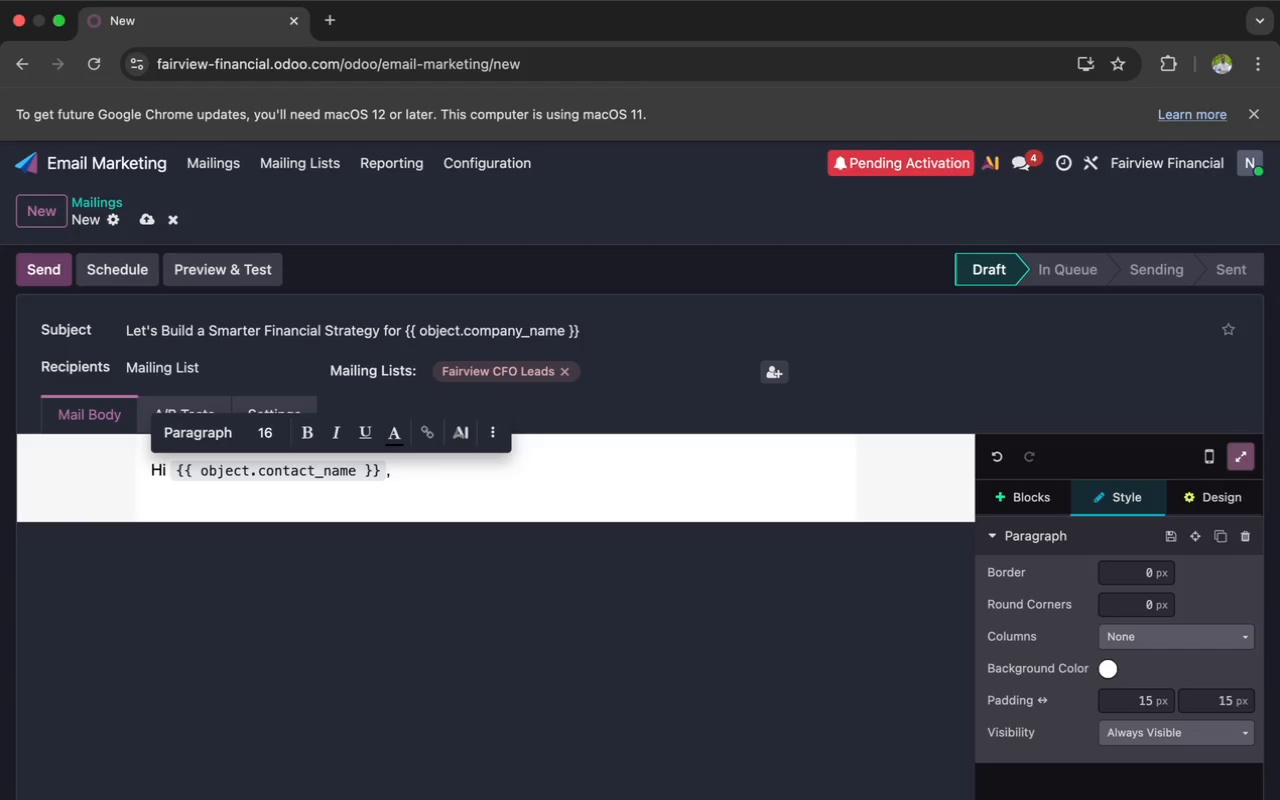 
key(Enter)
 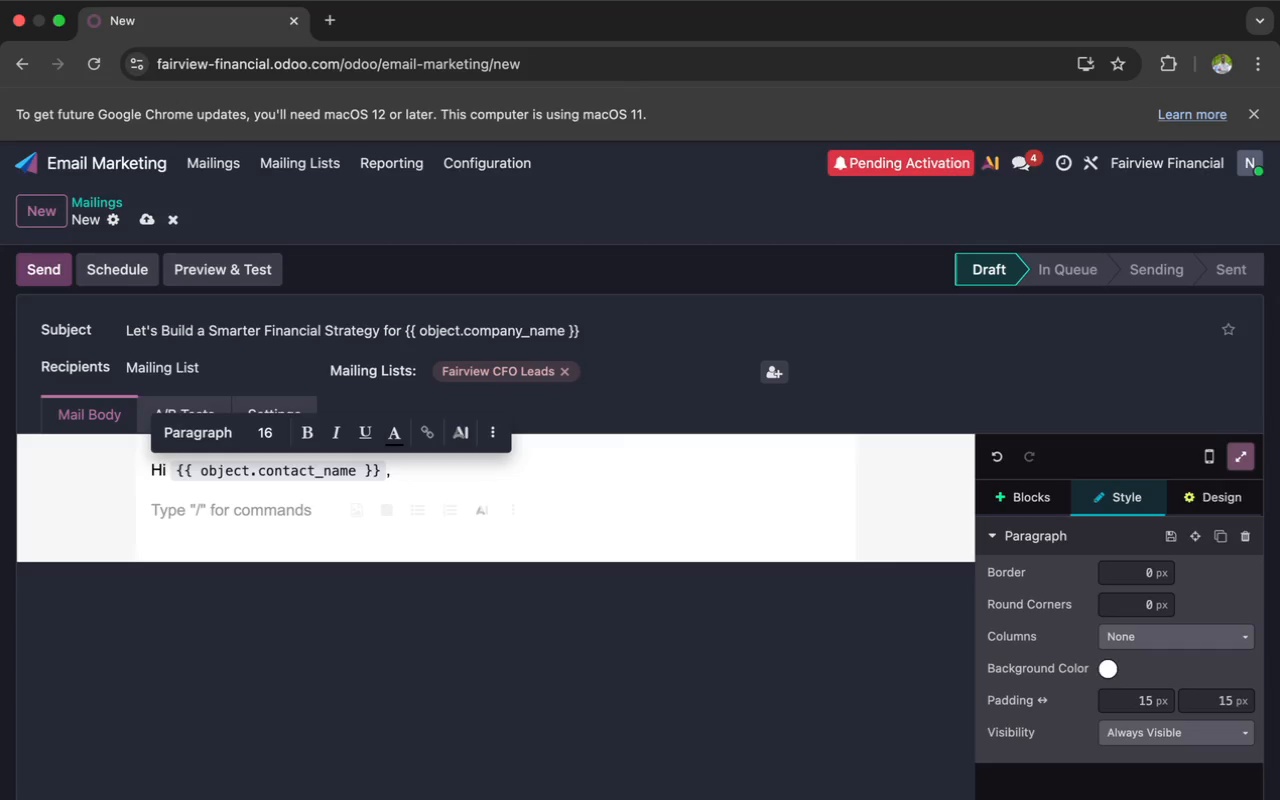 
type(As businesses)
 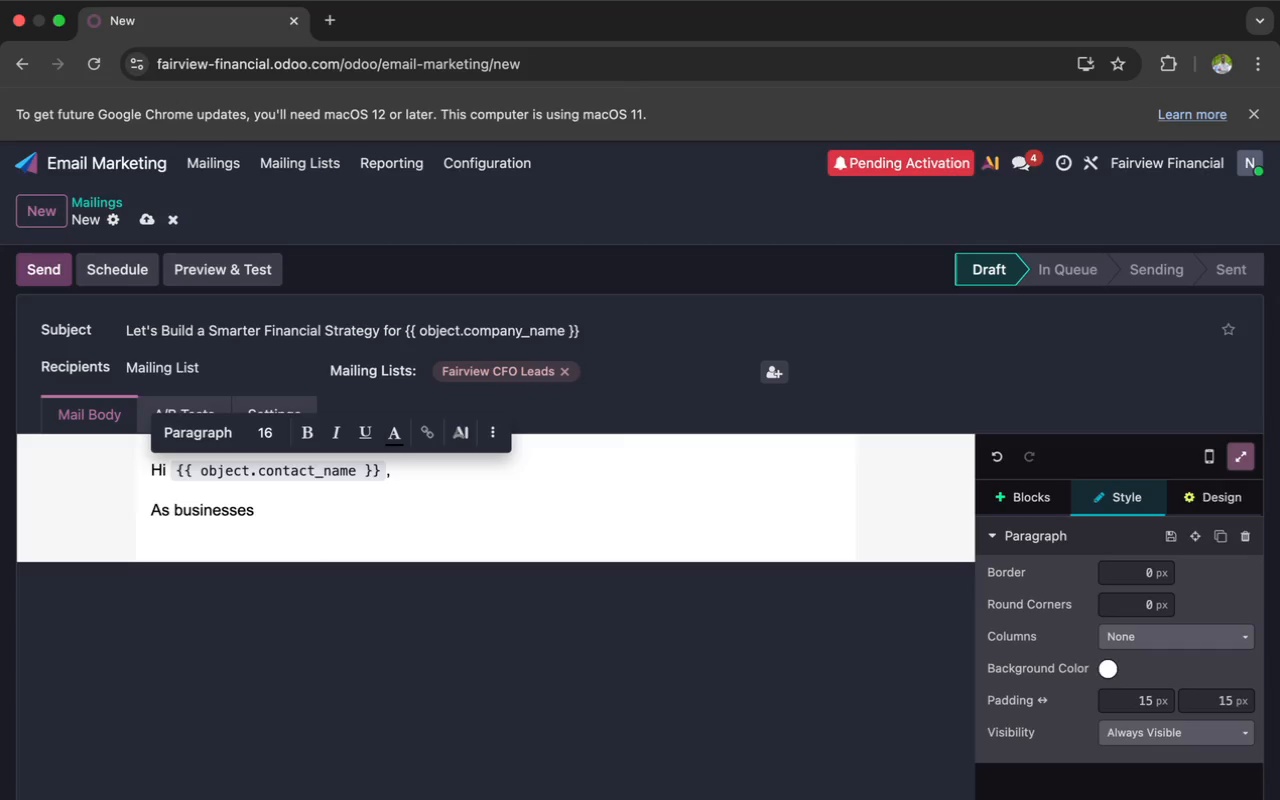 
wait(6.75)
 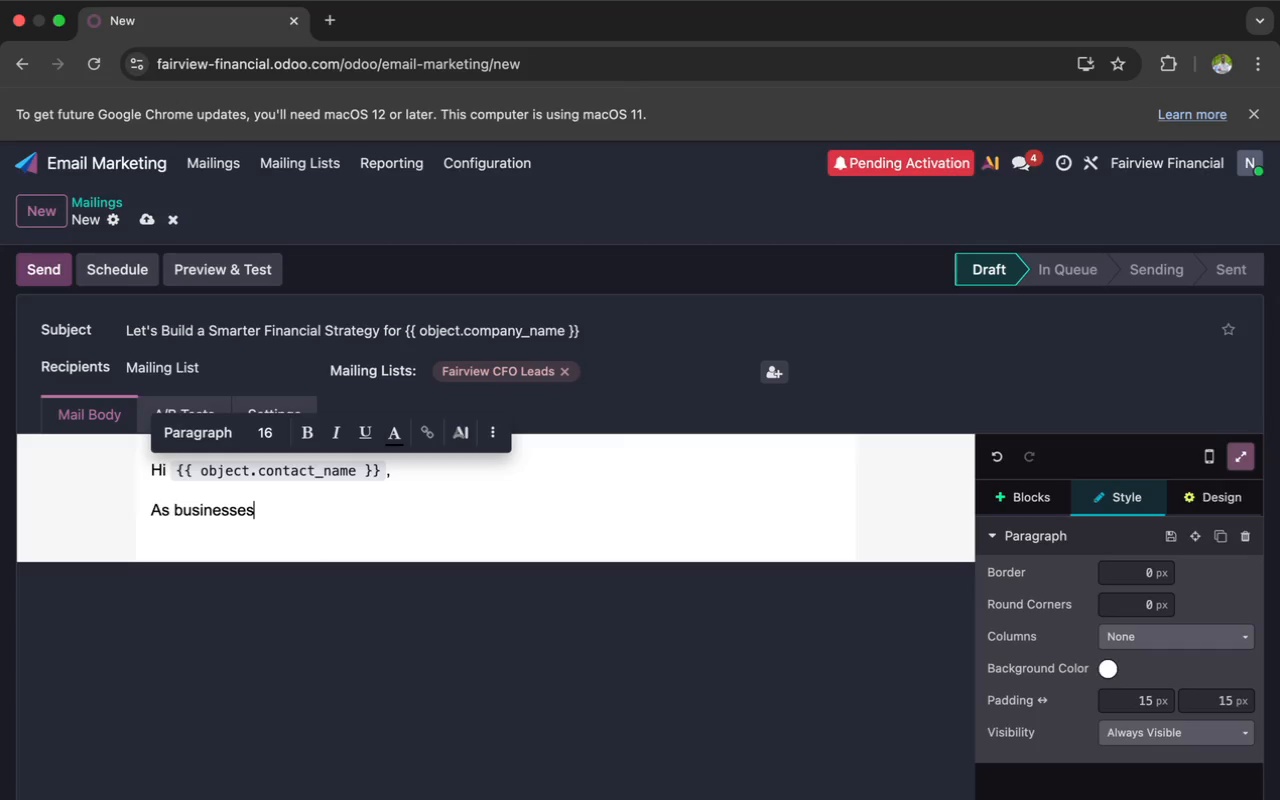 
type( grow, financial decisions become more complex and )
 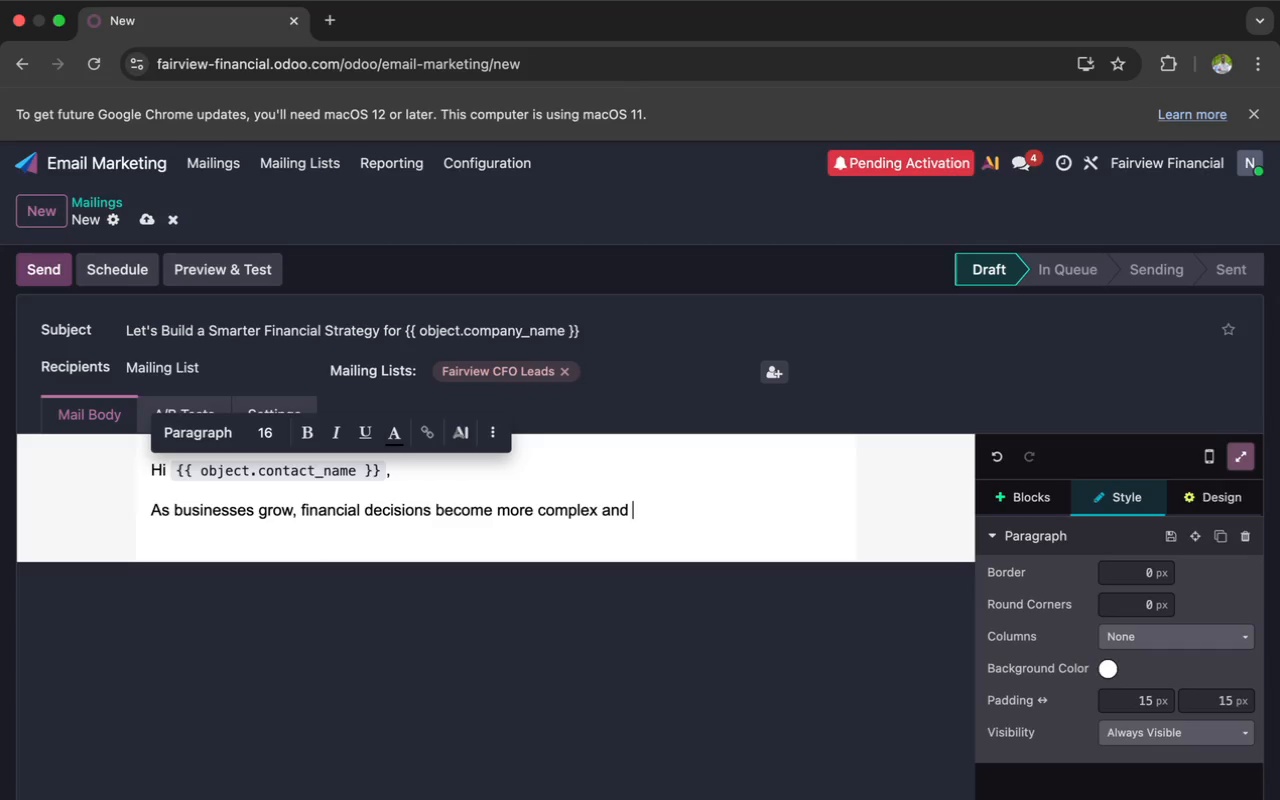 
type(more imp)
 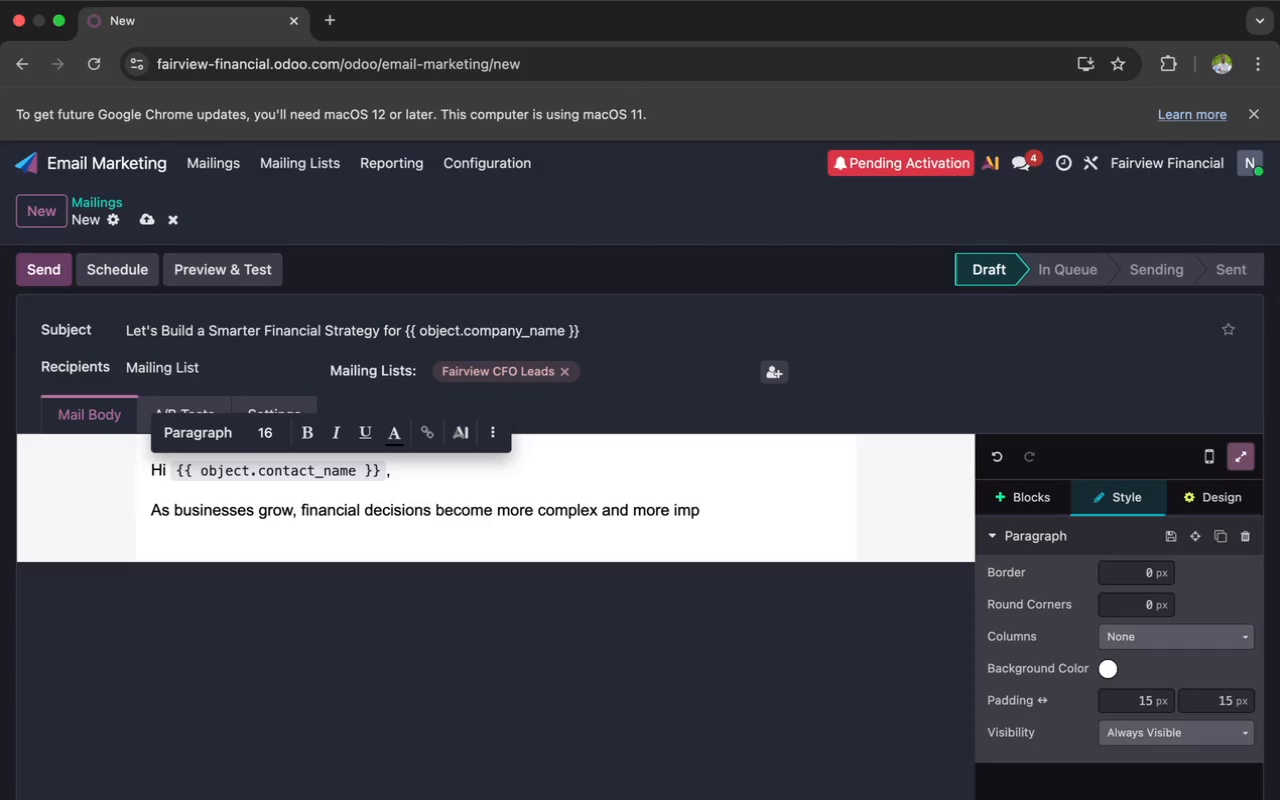 
wait(6.88)
 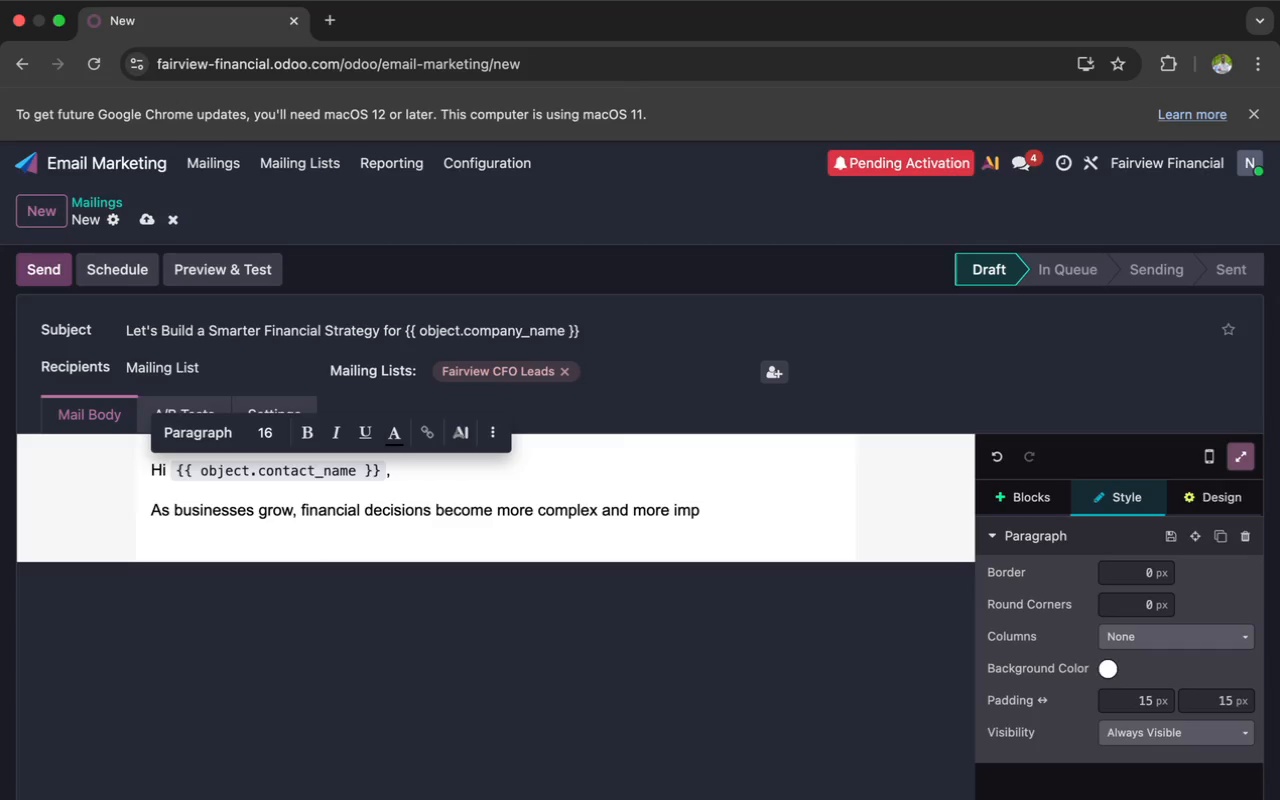 
type(ortant)
 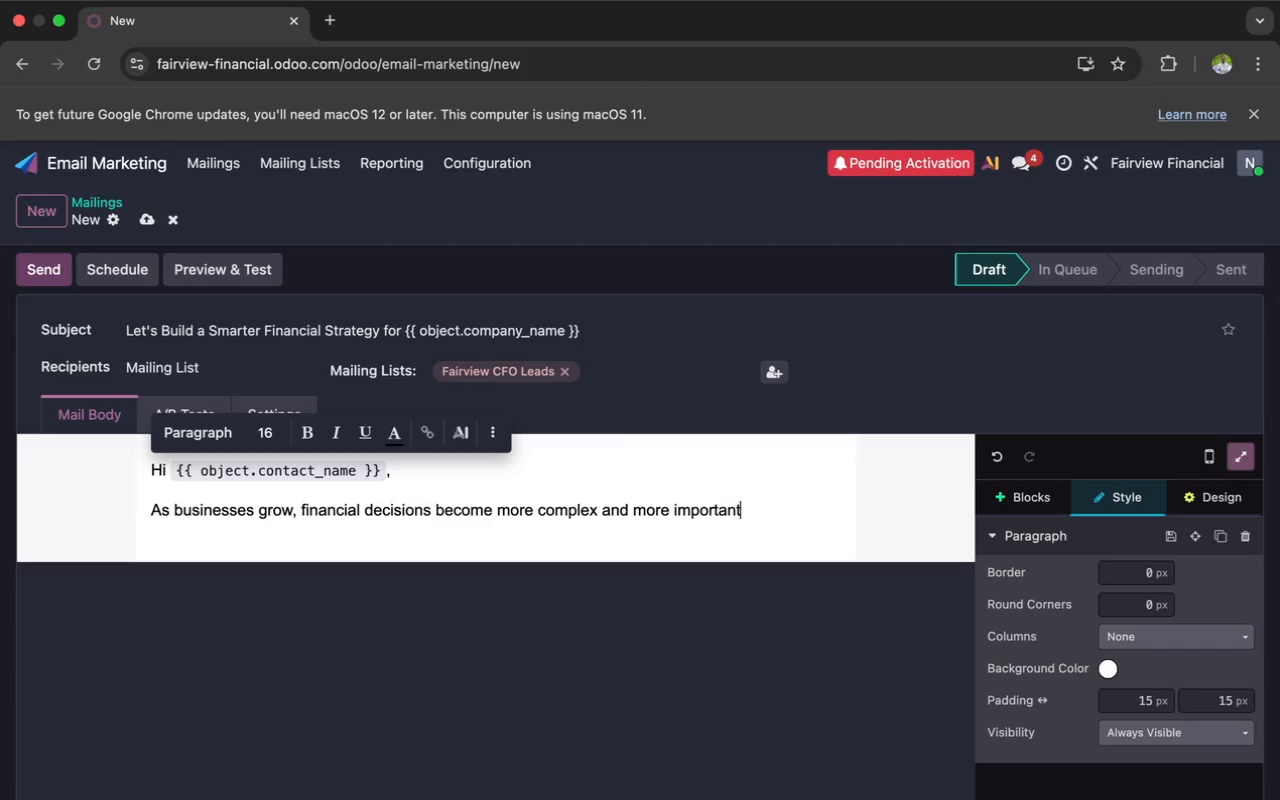 
key(Period)
 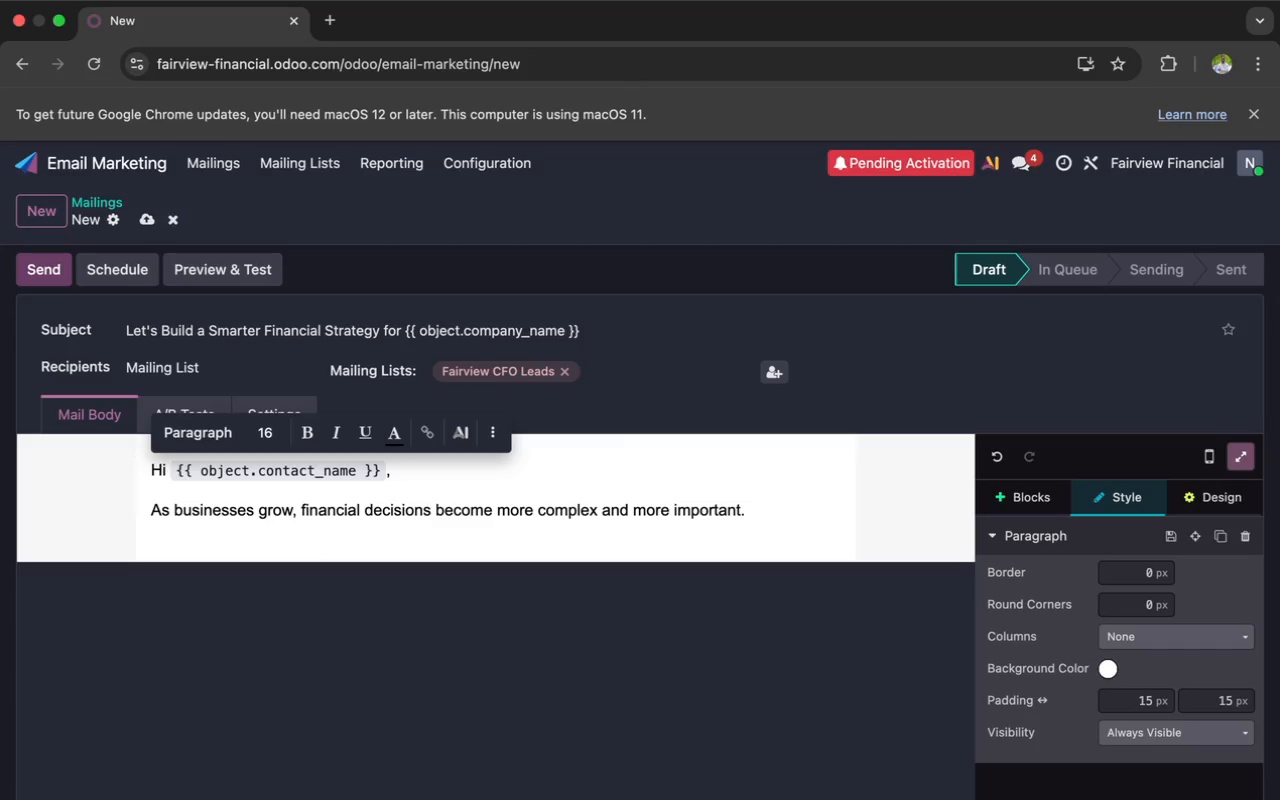 
key(Enter)
 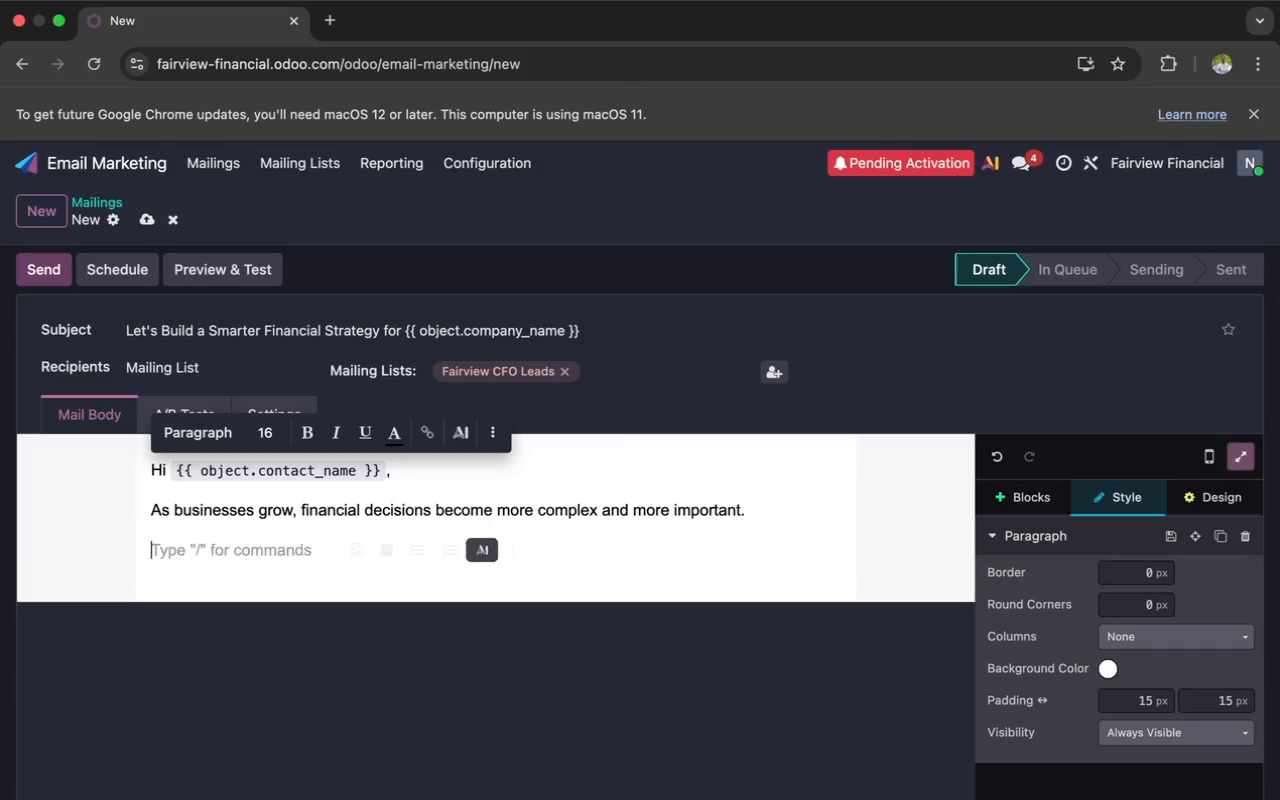 
type(Many)
 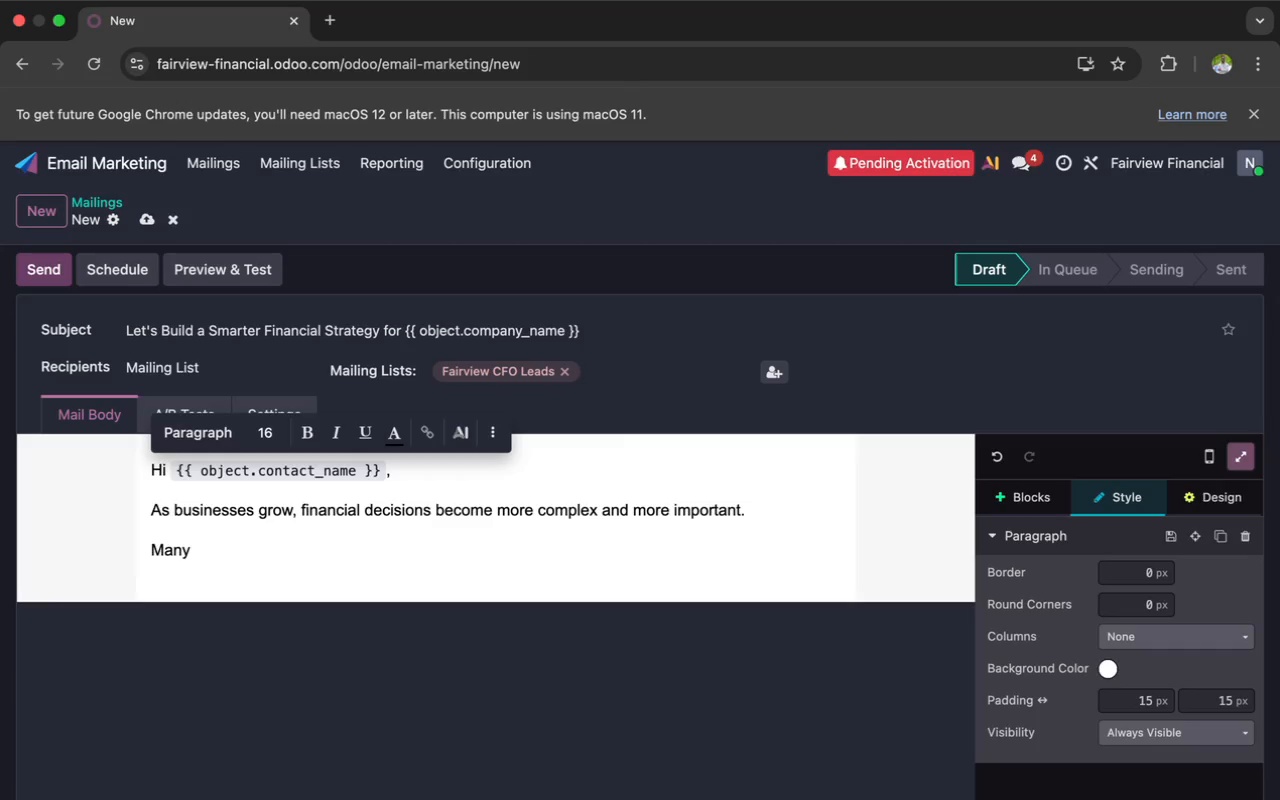 
wait(6.8)
 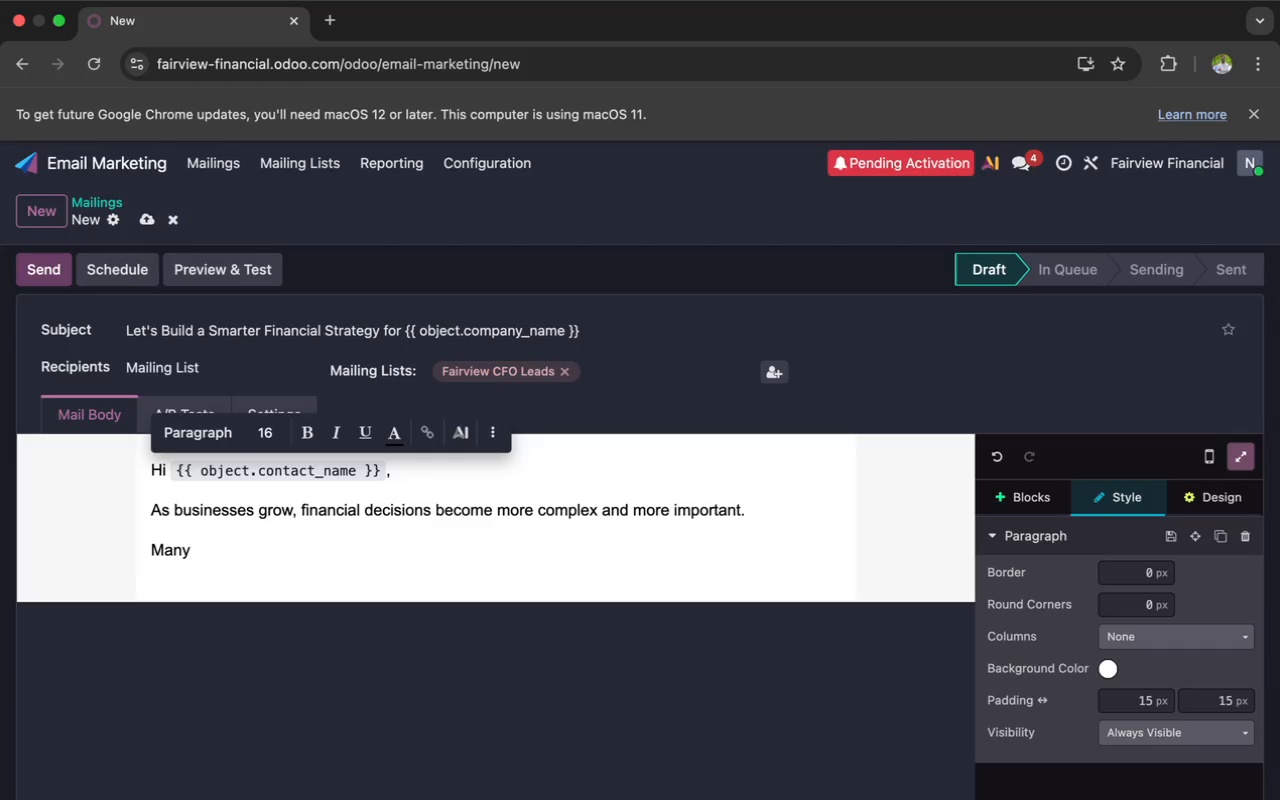 
type( bu)
 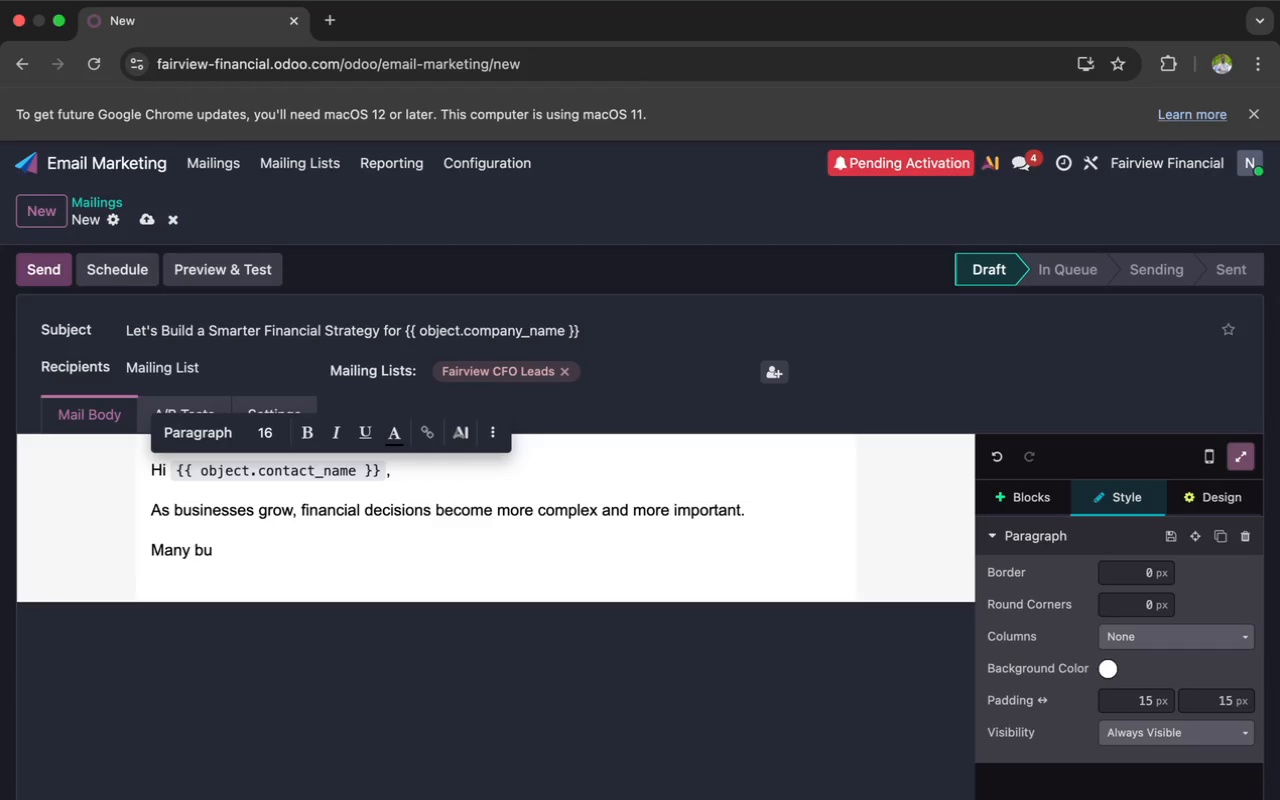 
type(siness)
 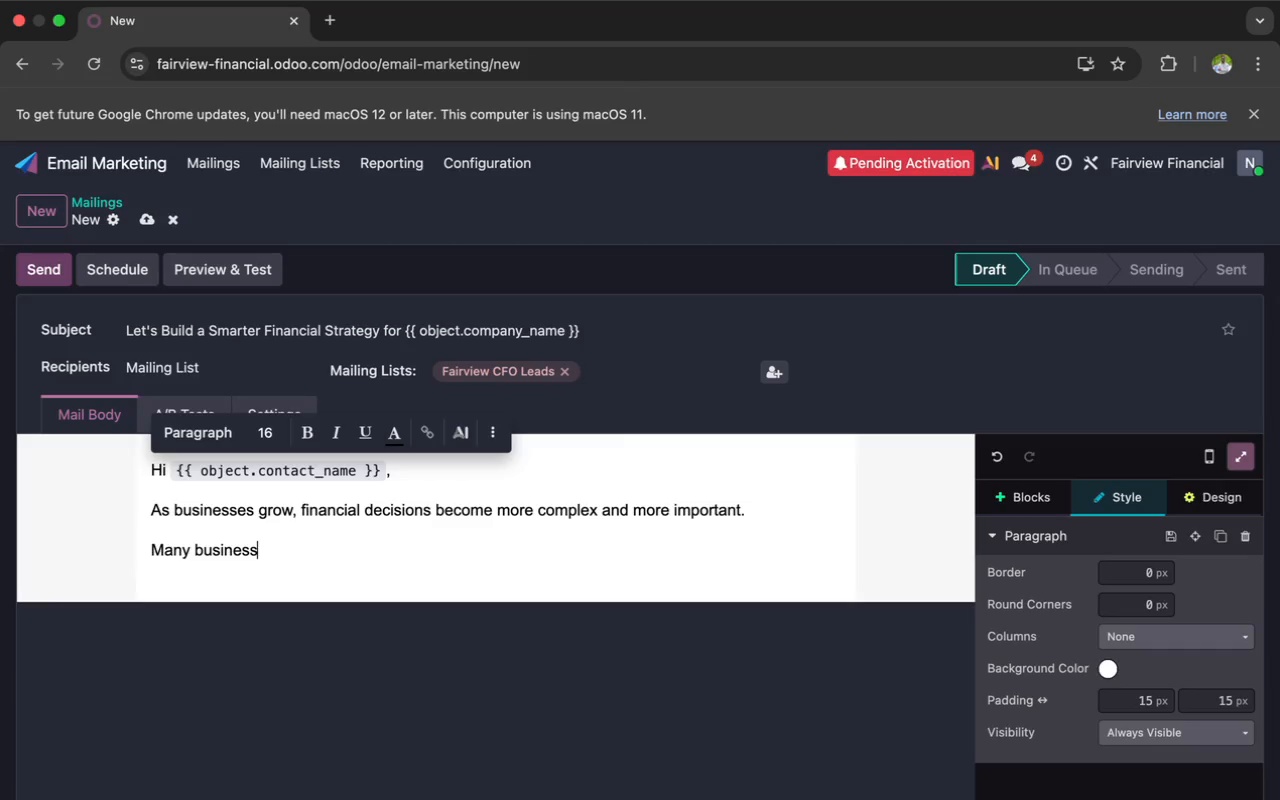 
wait(90.55)
 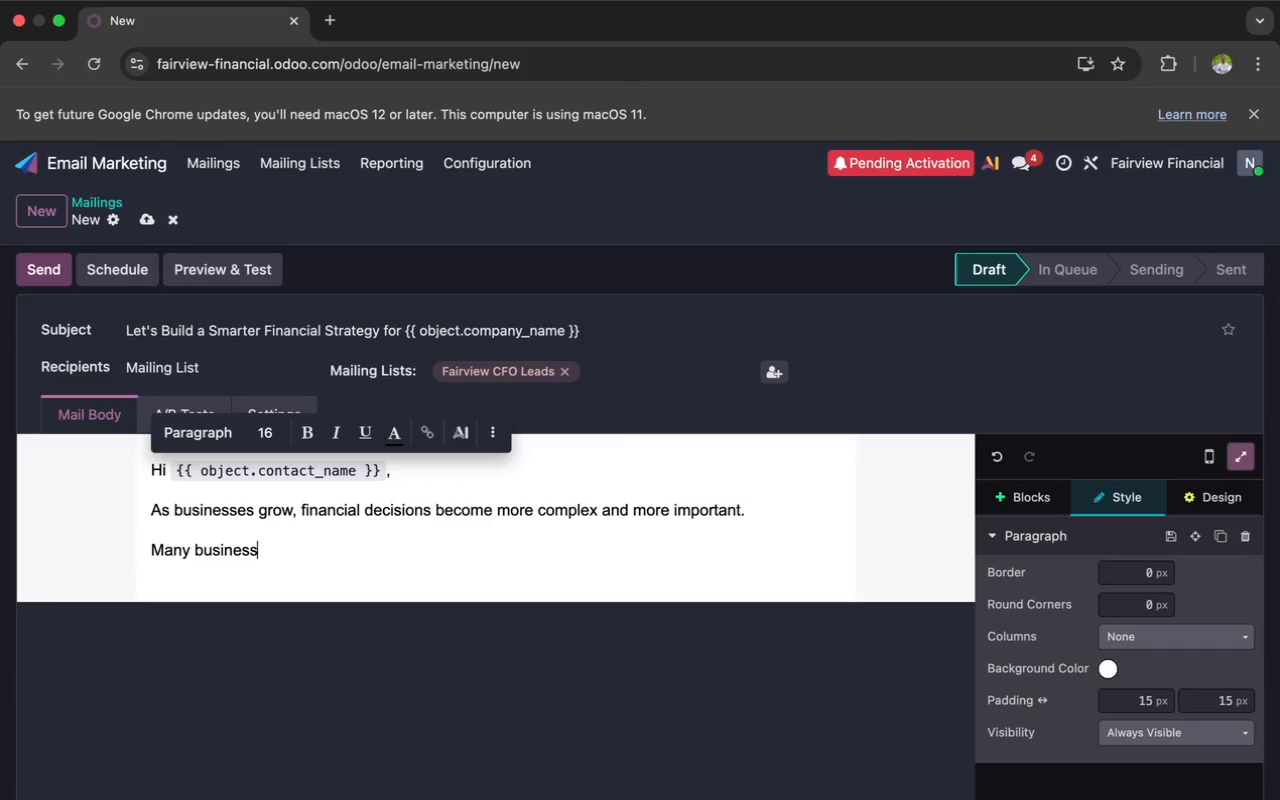 
type(owners wait )
 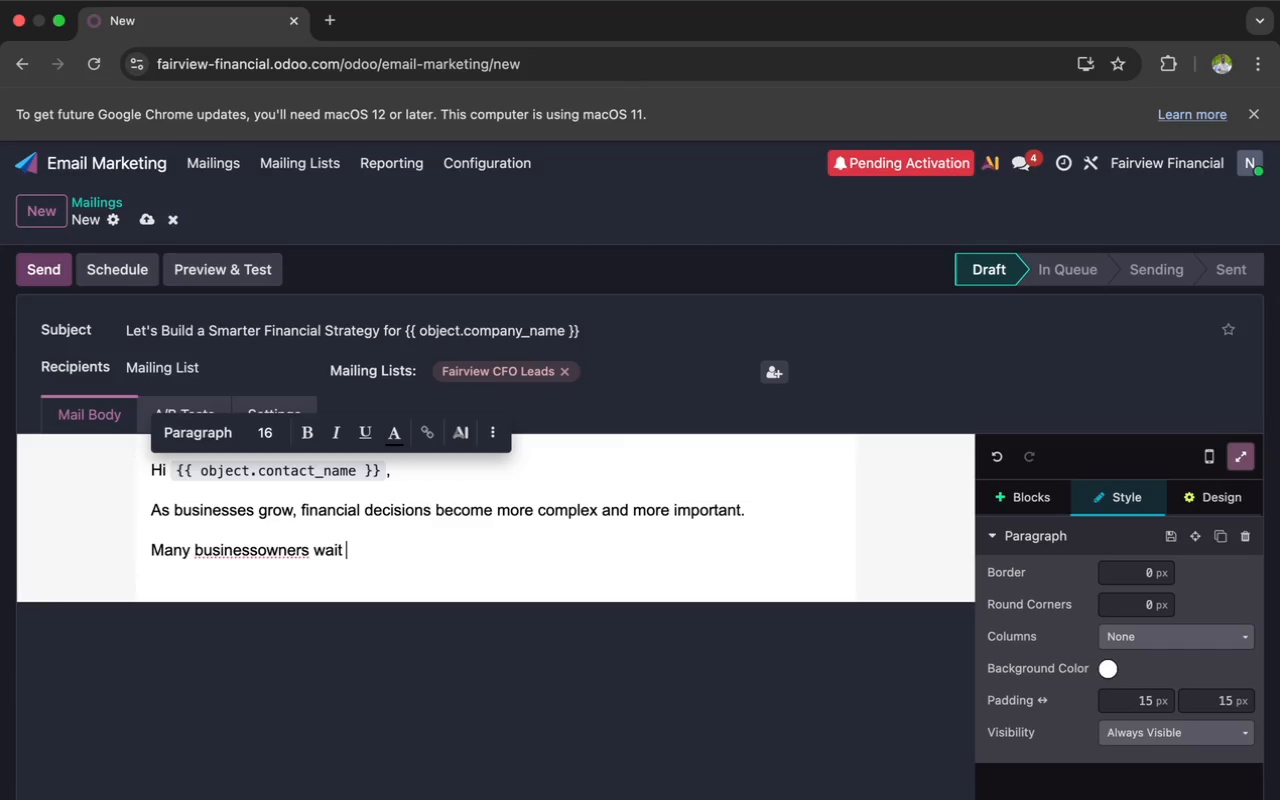 
hold_key(key=ArrowLeft, duration=0.94)
 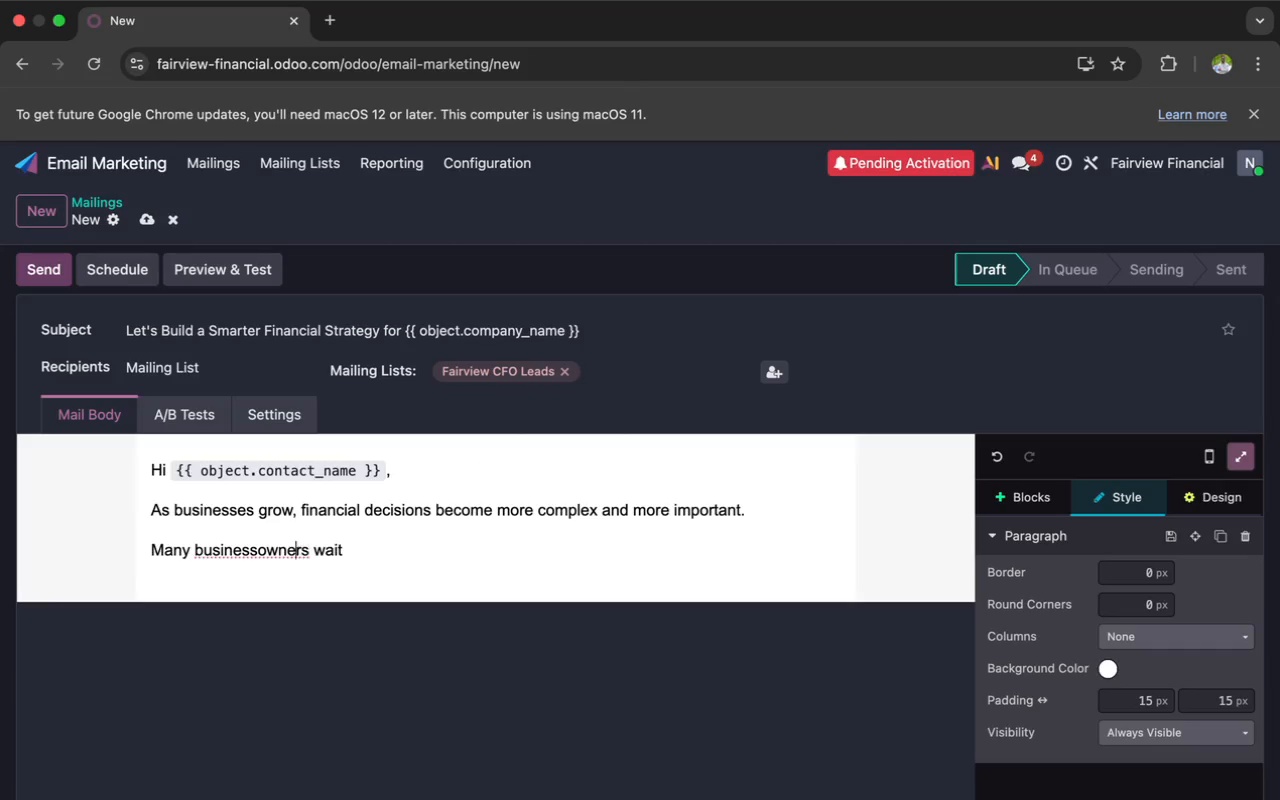 
key(ArrowLeft)
 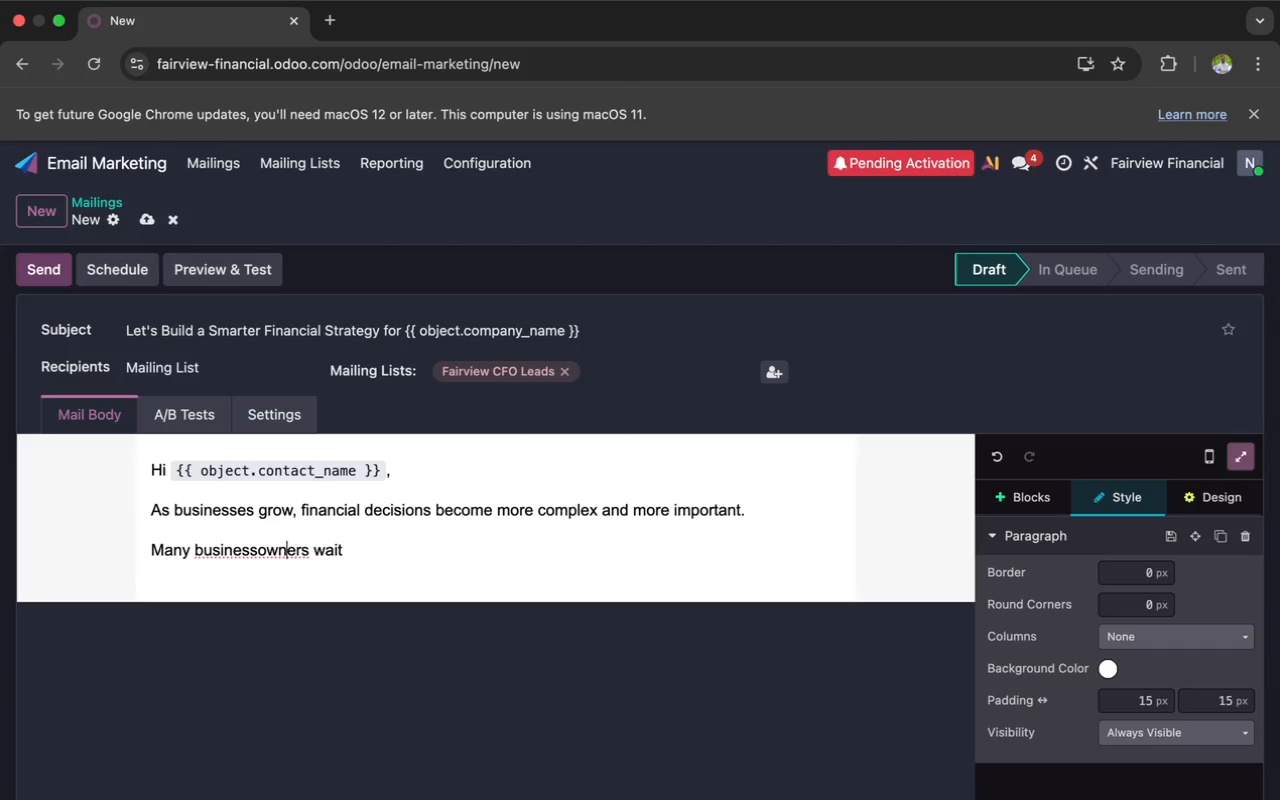 
key(ArrowLeft)
 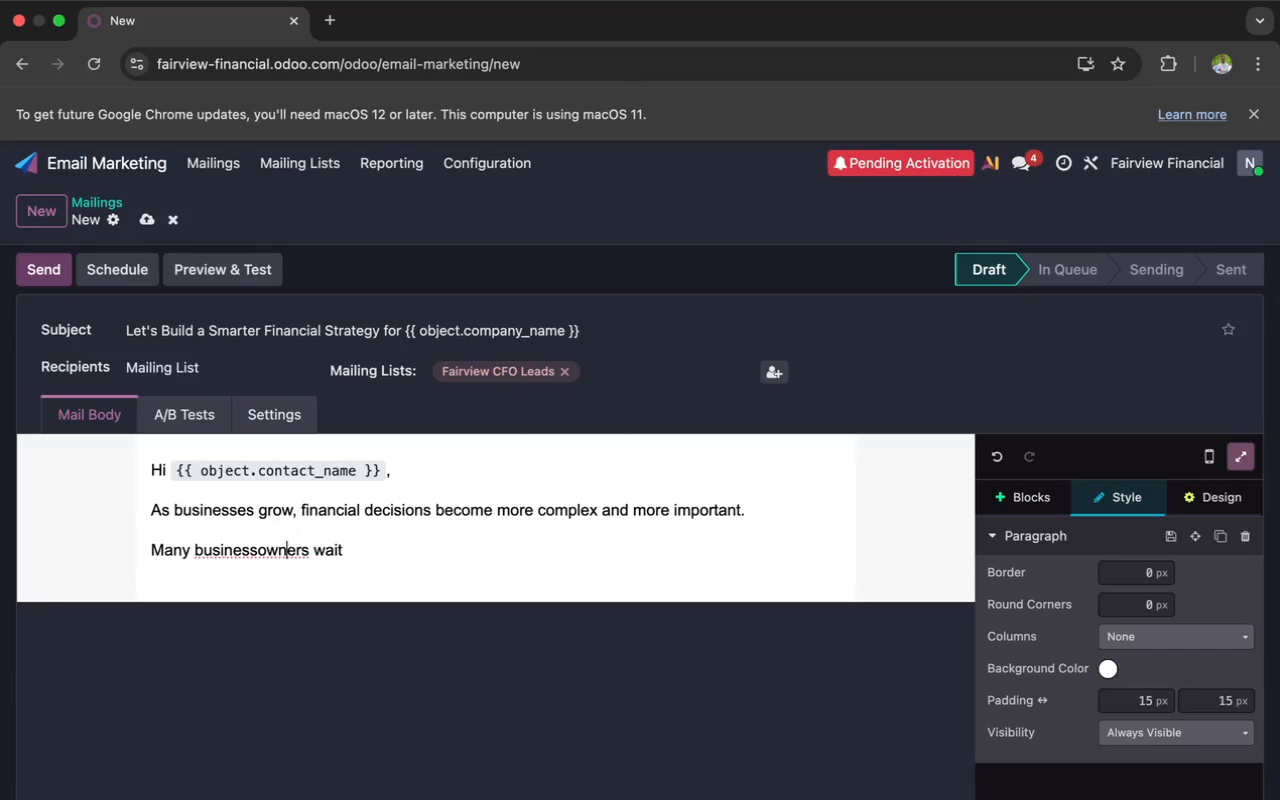 
key(ArrowLeft)
 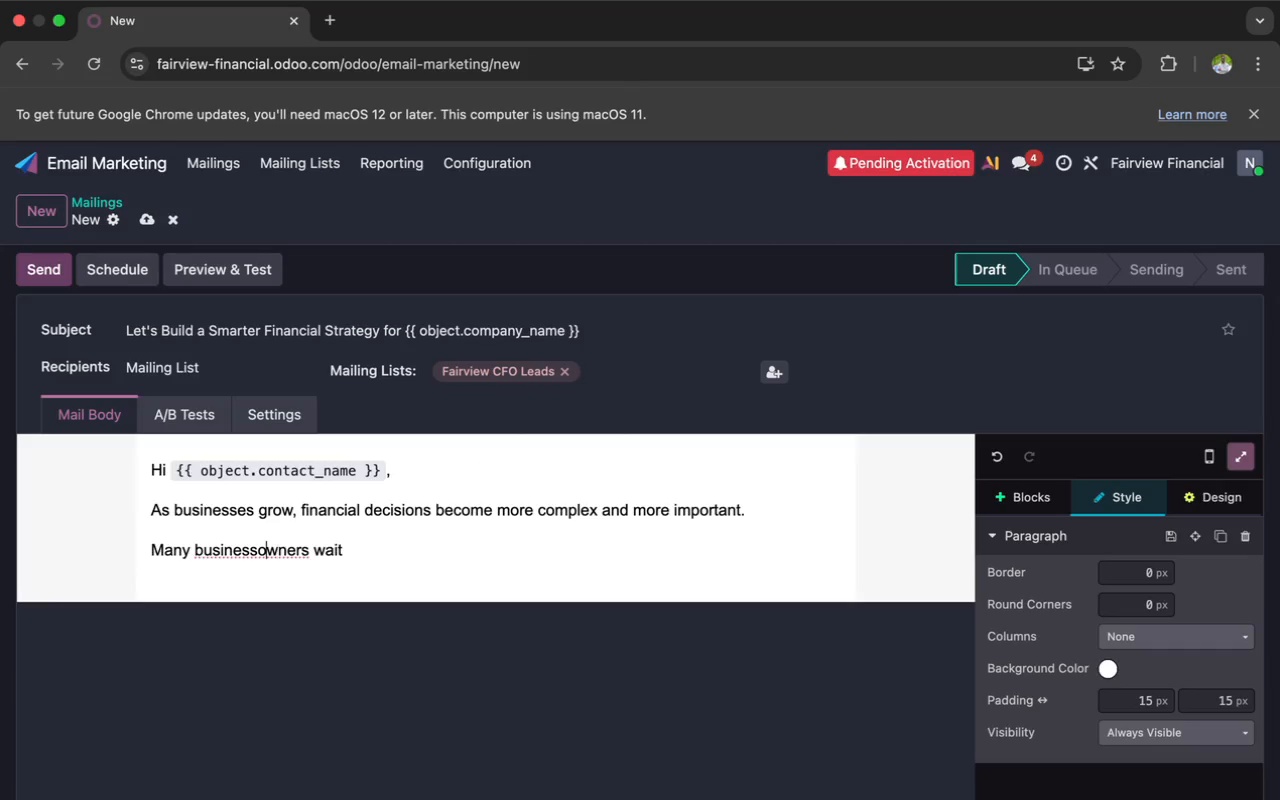 
key(ArrowLeft)
 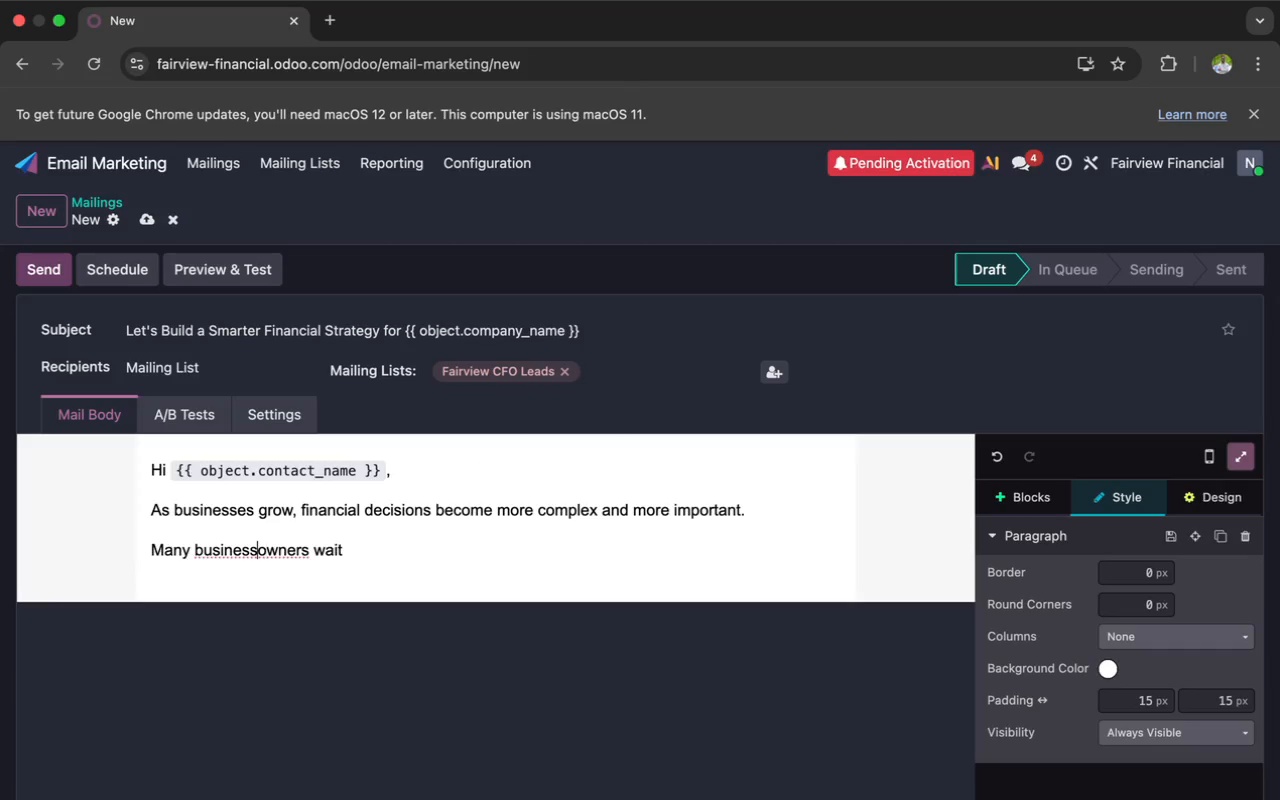 
key(ArrowLeft)
 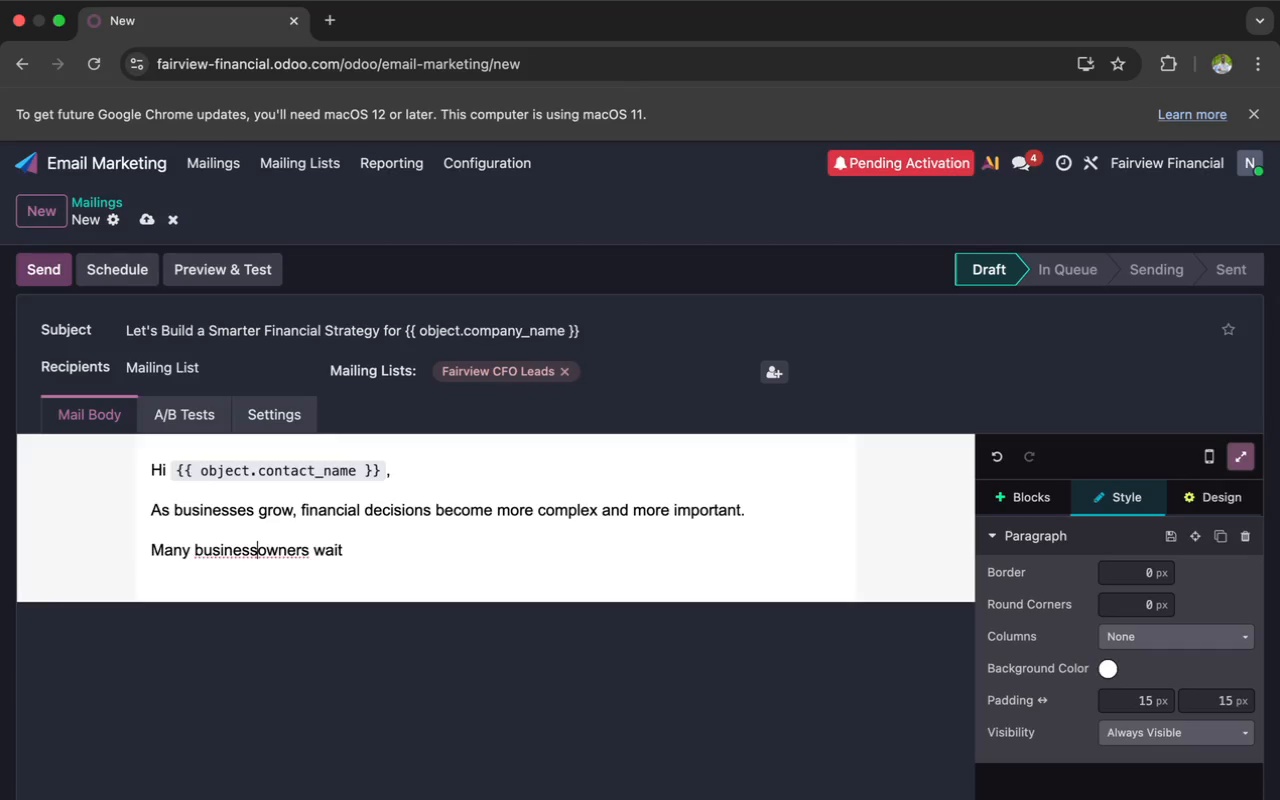 
key(Space)
 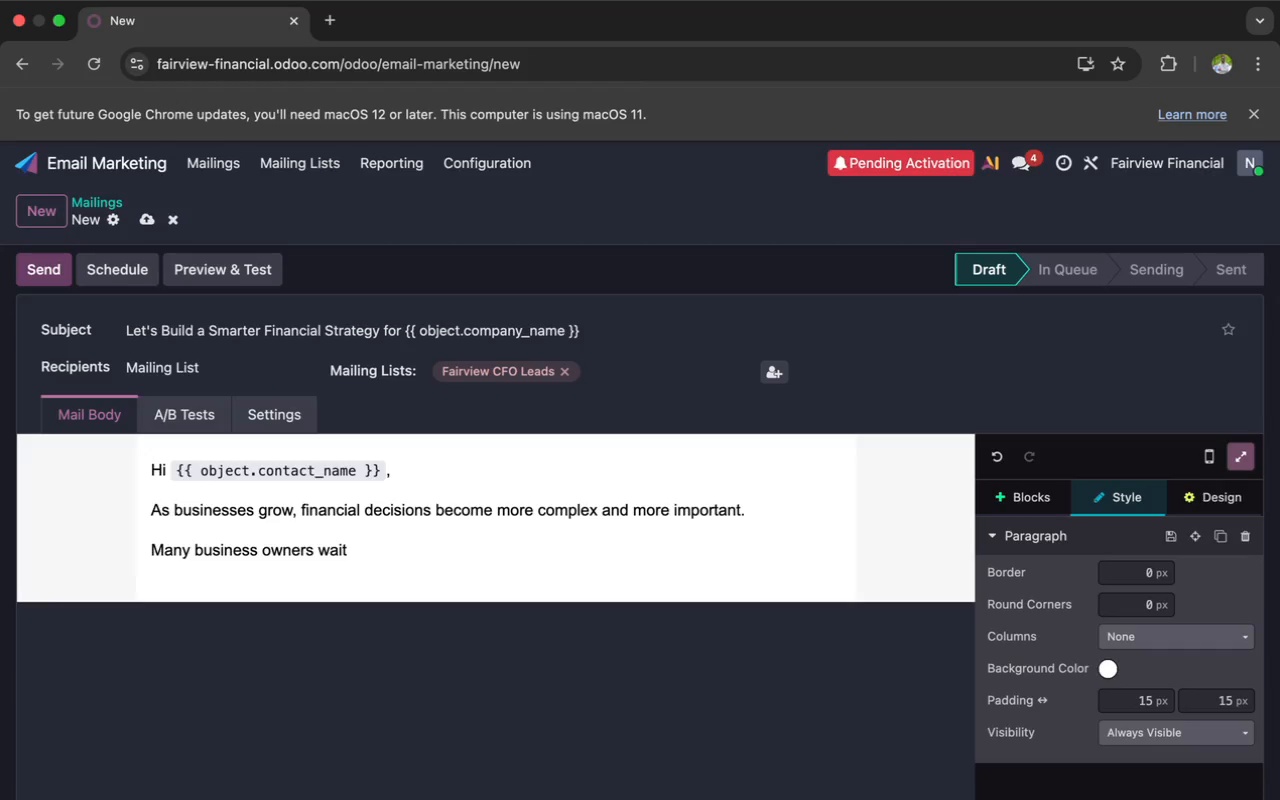 
key(ArrowRight)
 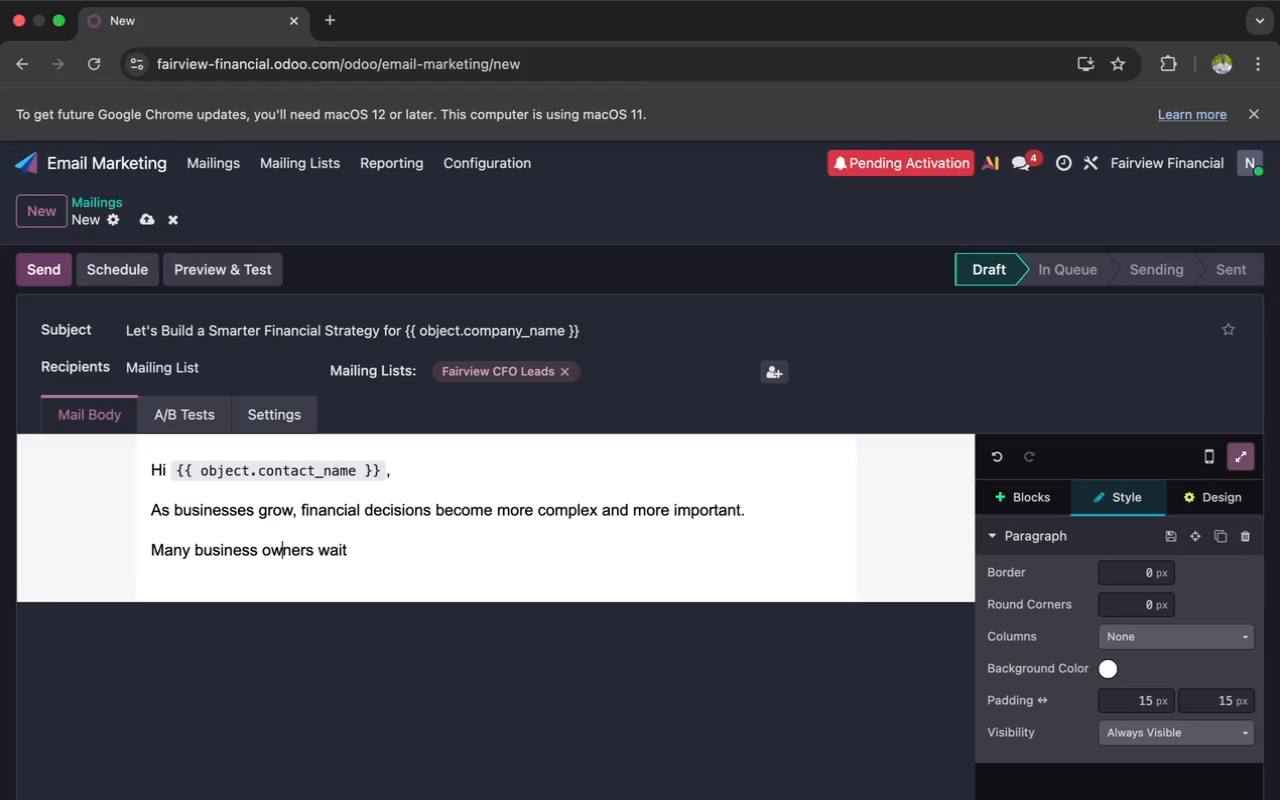 
hold_key(key=ArrowRight, duration=0.75)
 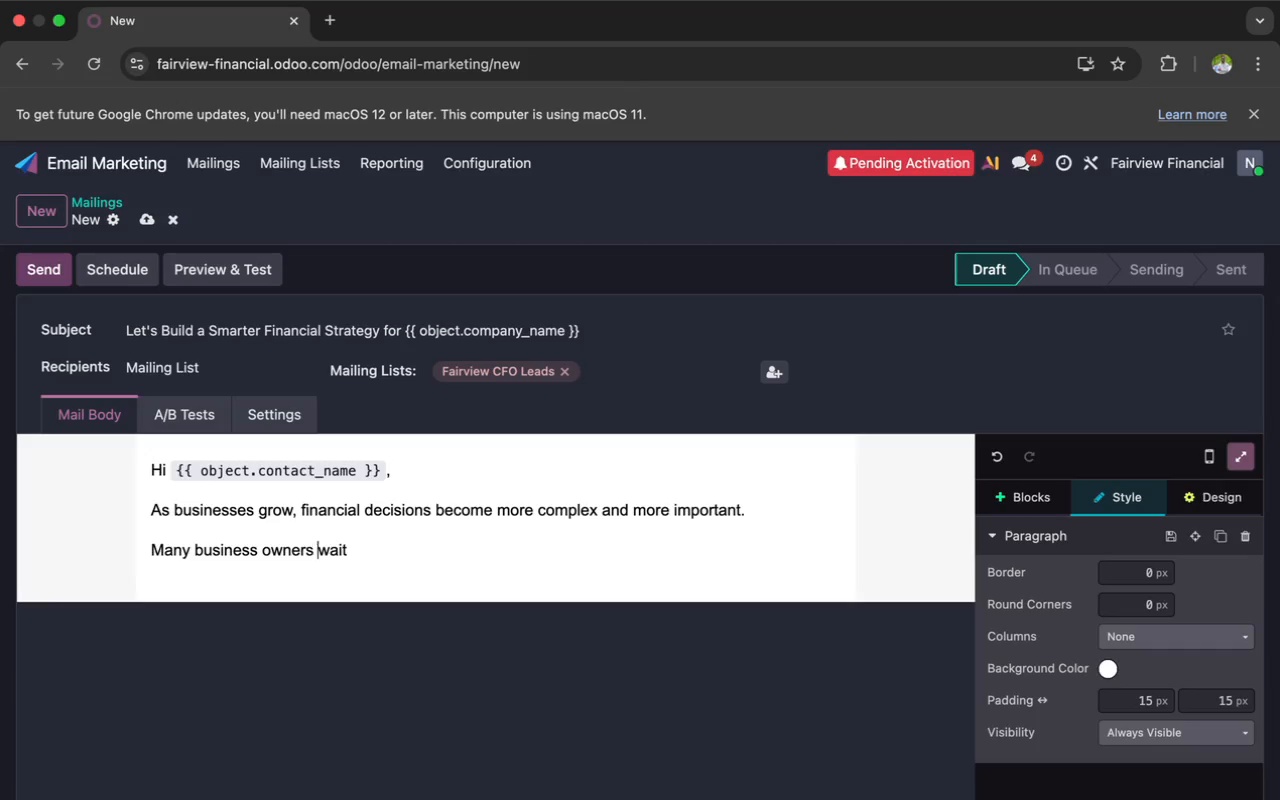 
hold_key(key=ArrowRight, duration=0.3)
 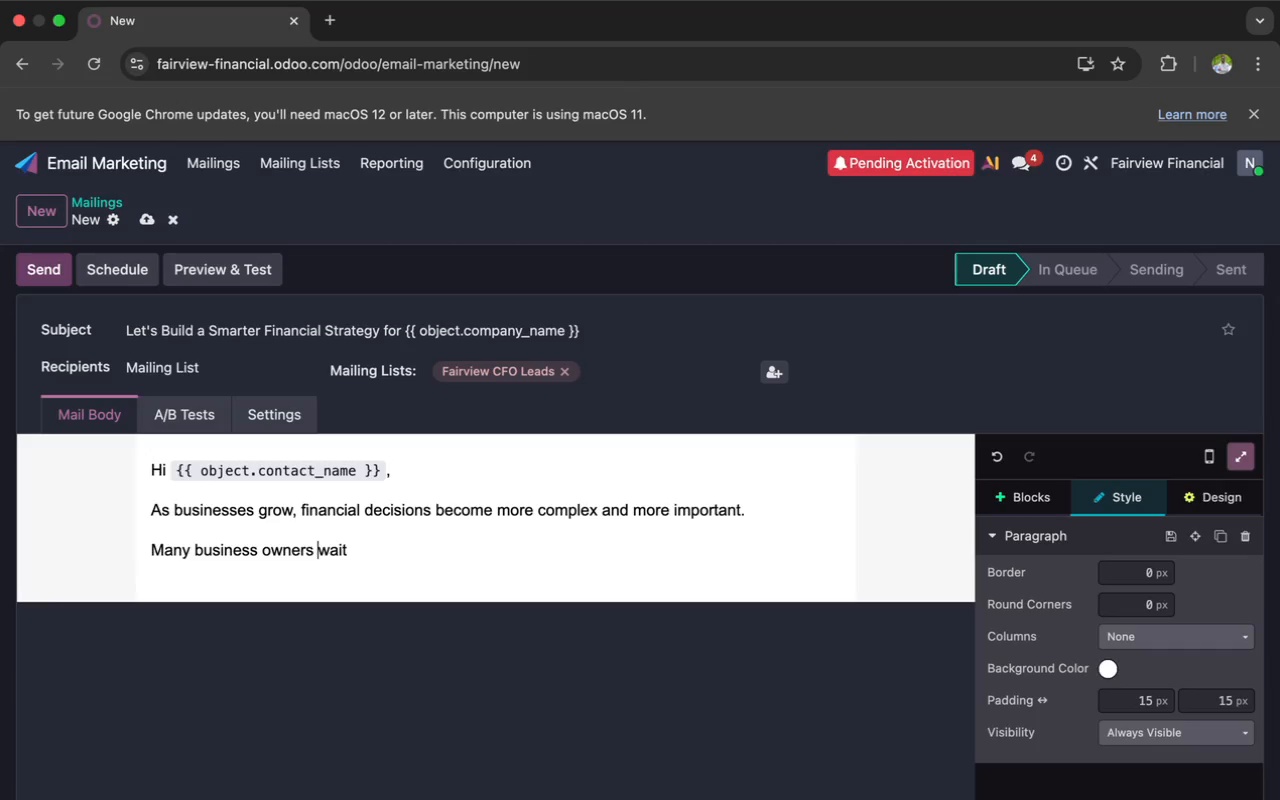 
key(ArrowRight)
 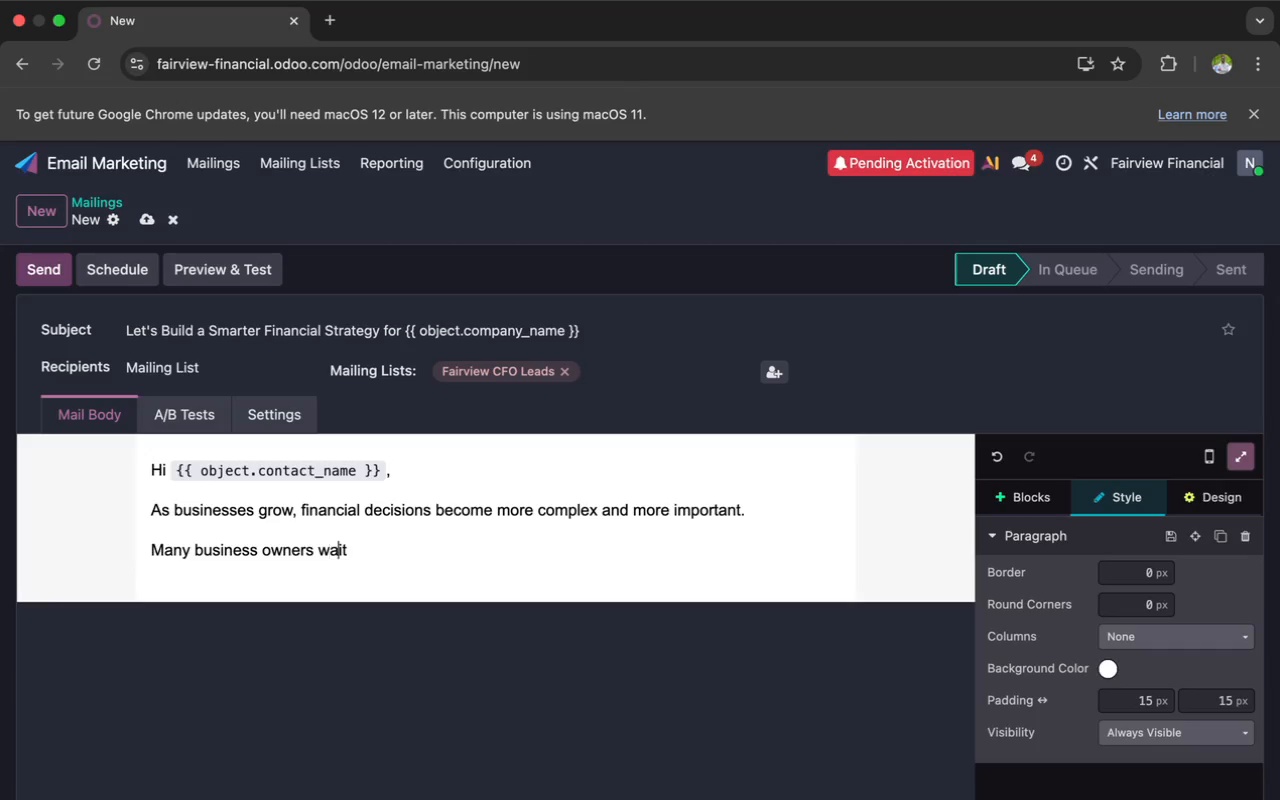 
key(ArrowRight)
 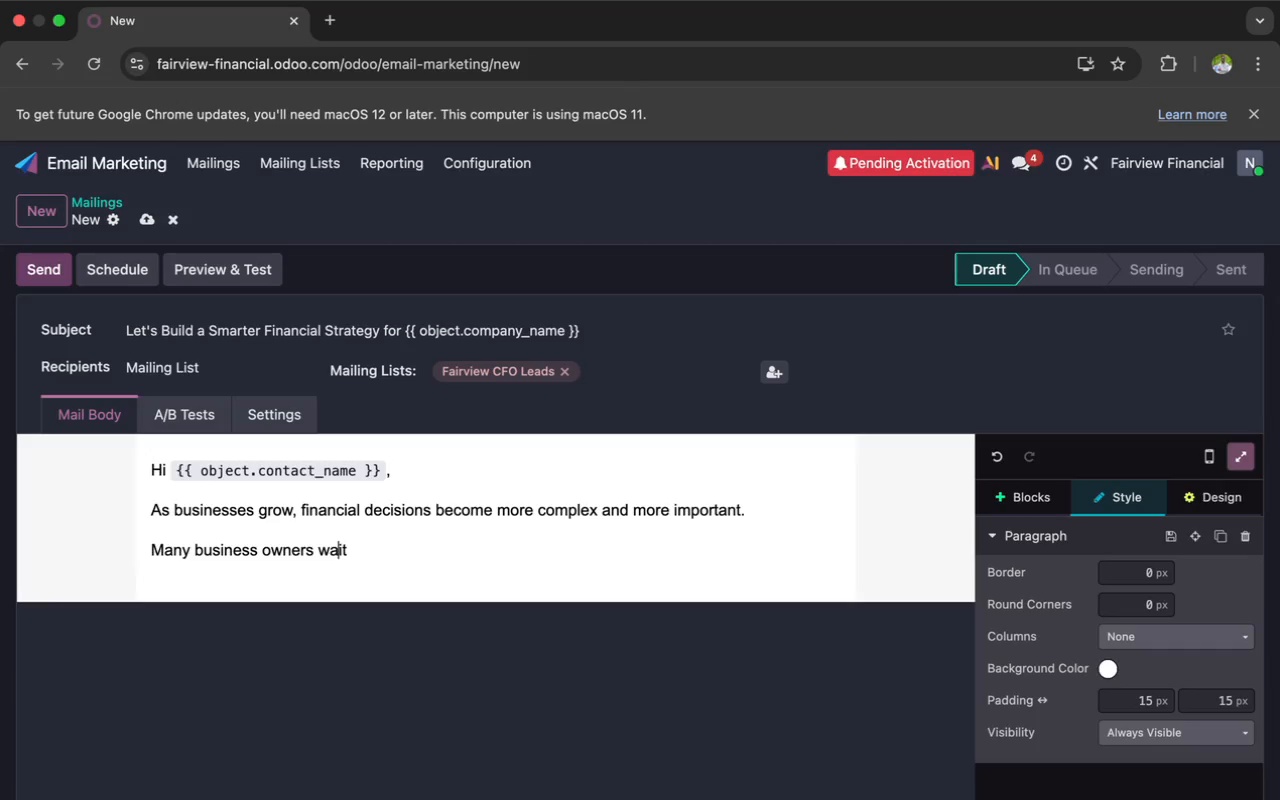 
key(ArrowRight)
 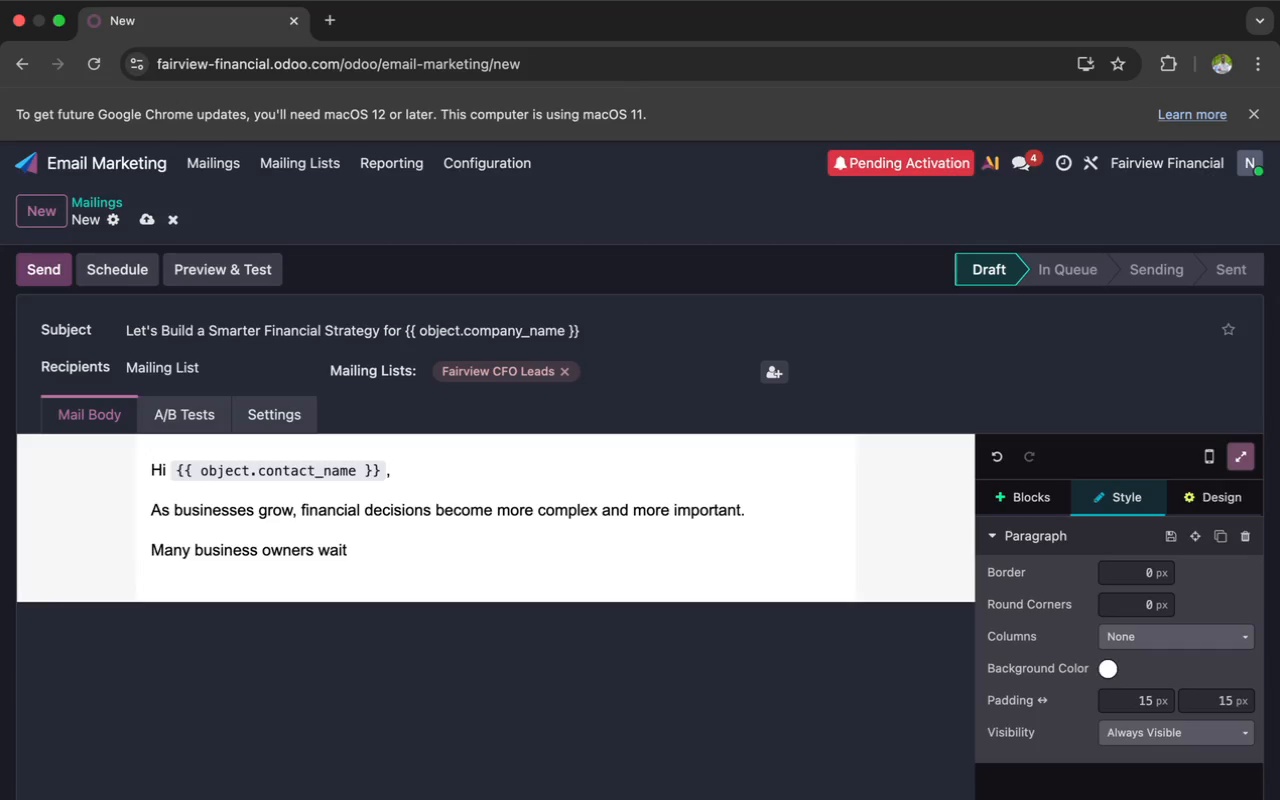 
key(ArrowRight)
 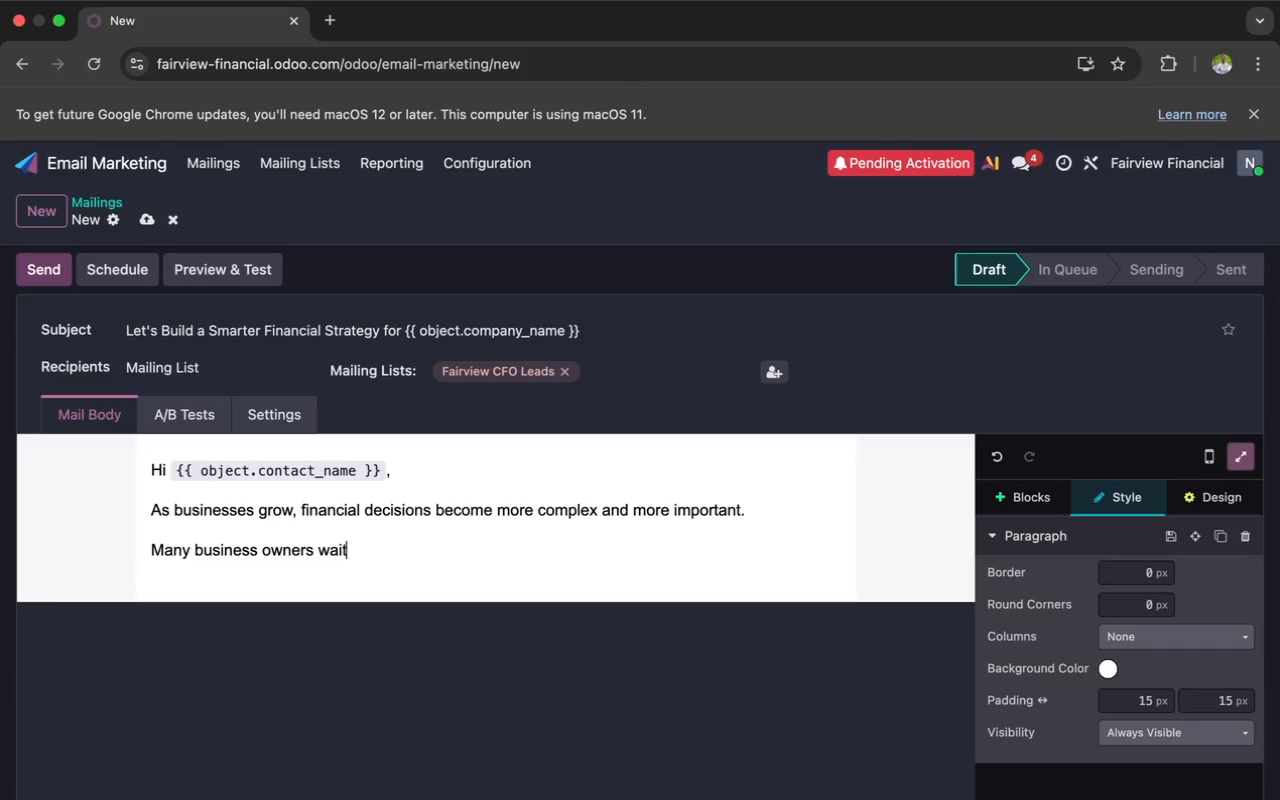 
key(Space)
 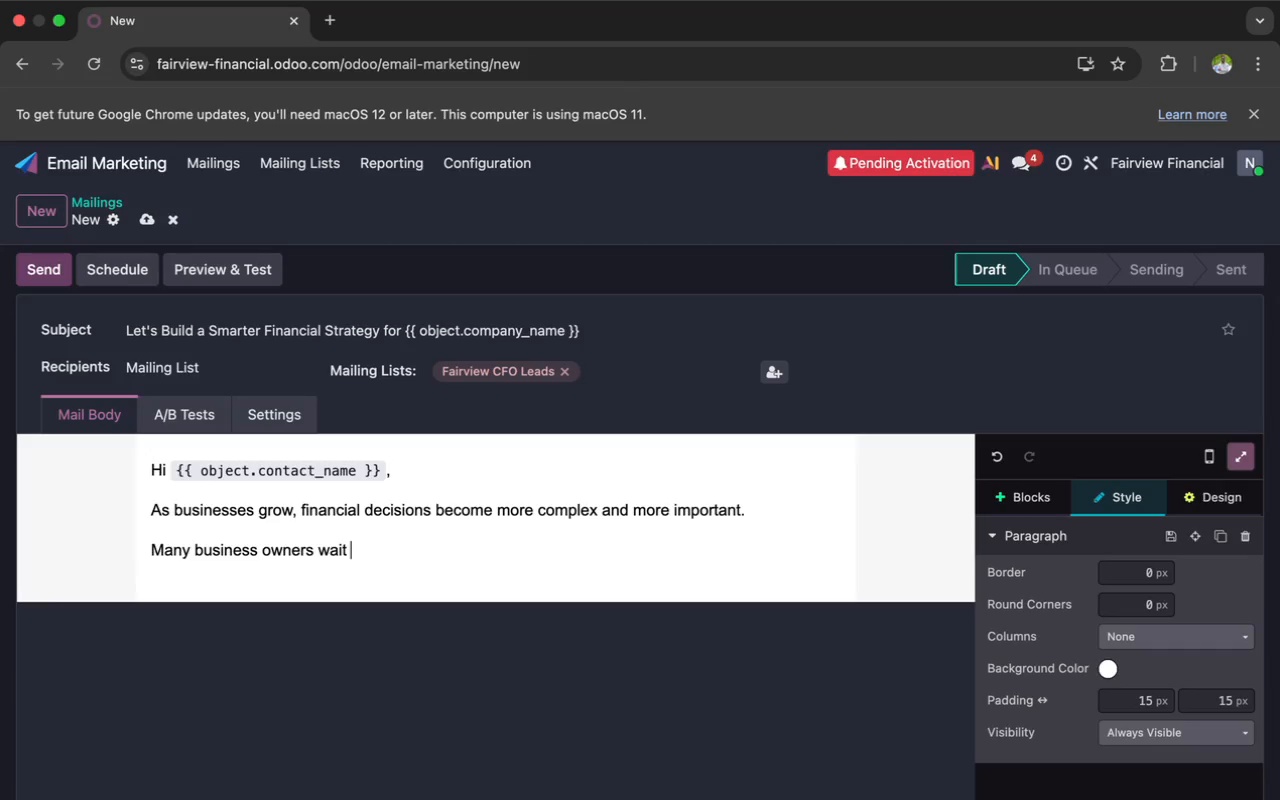 
wait(25.49)
 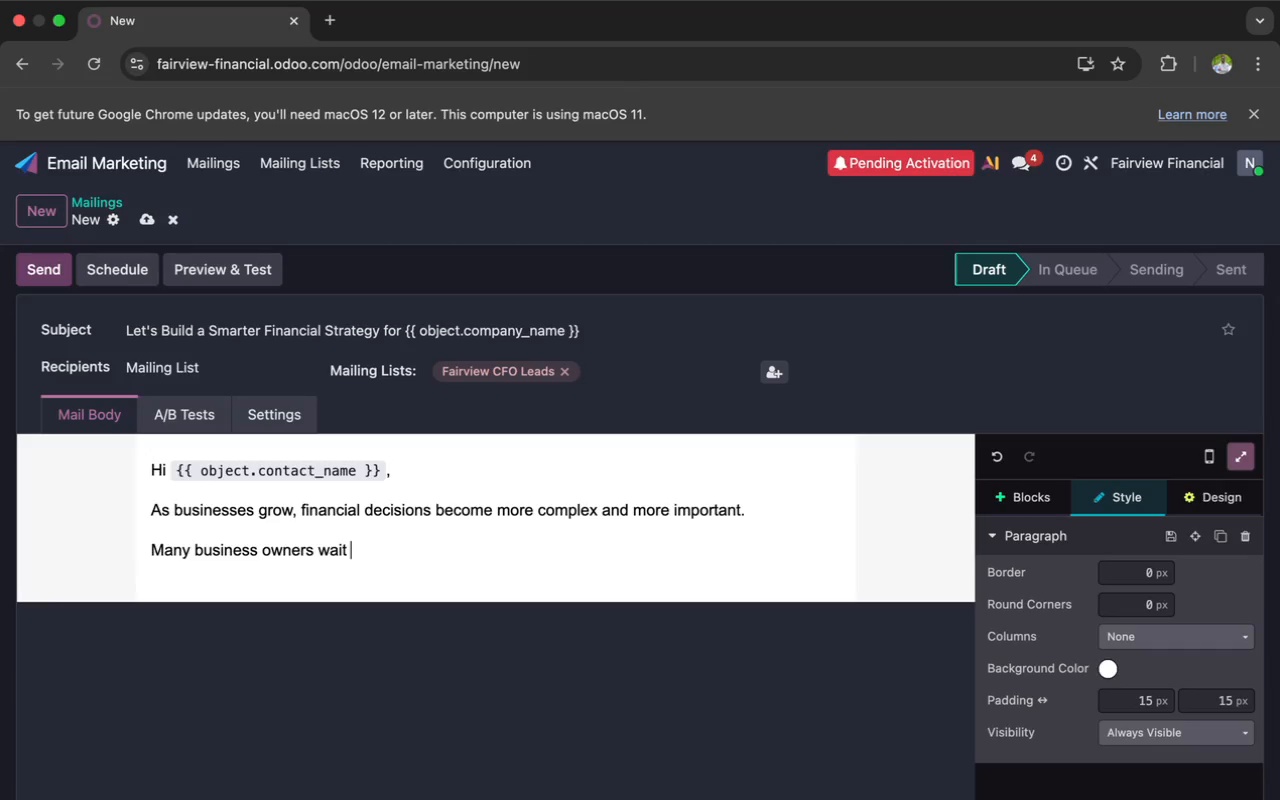 
type(too long )
 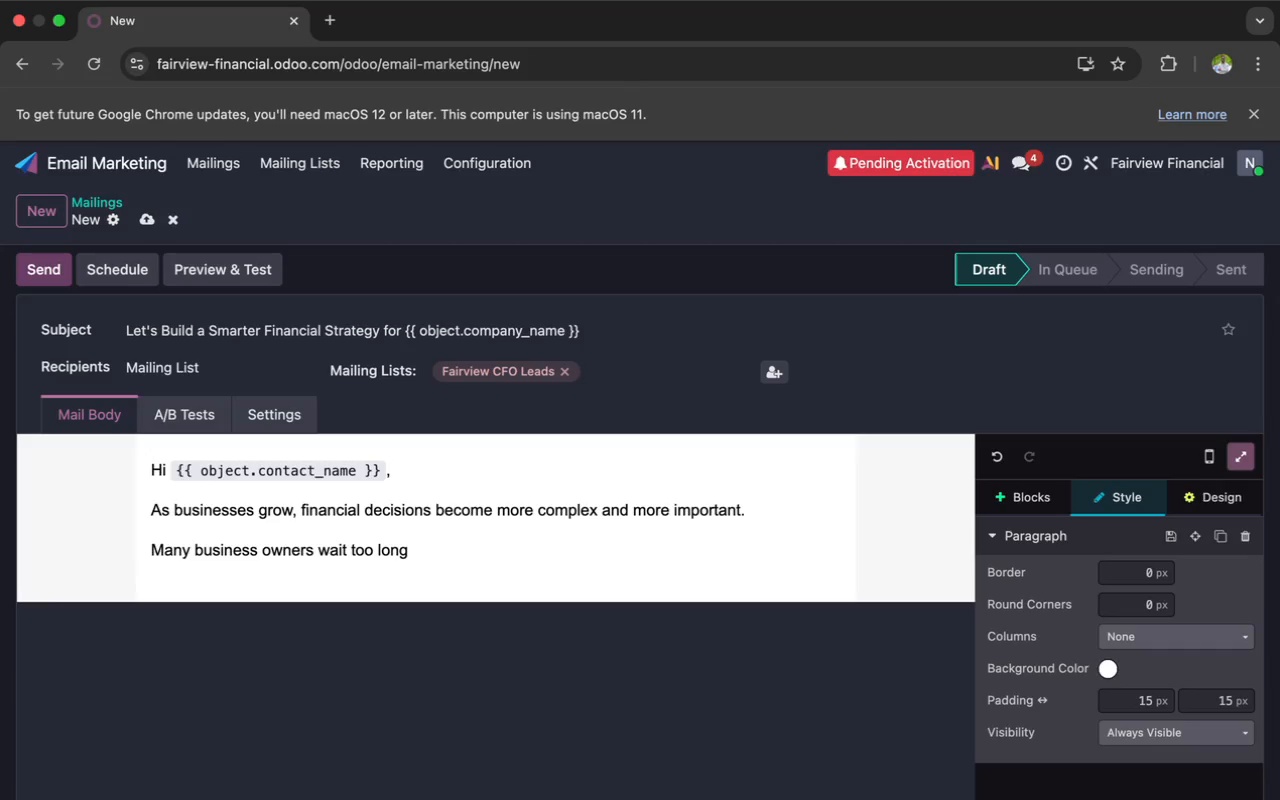 
wait(82.0)
 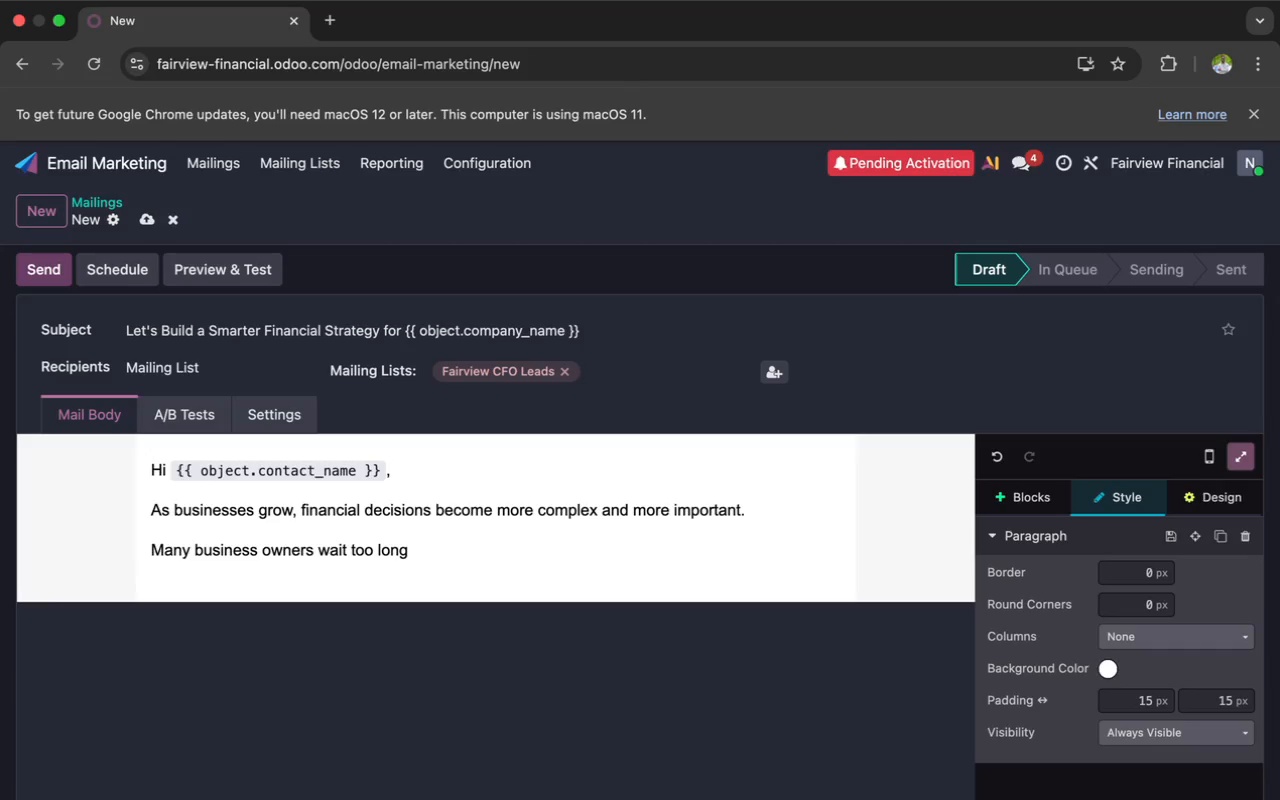 
type(bef)
 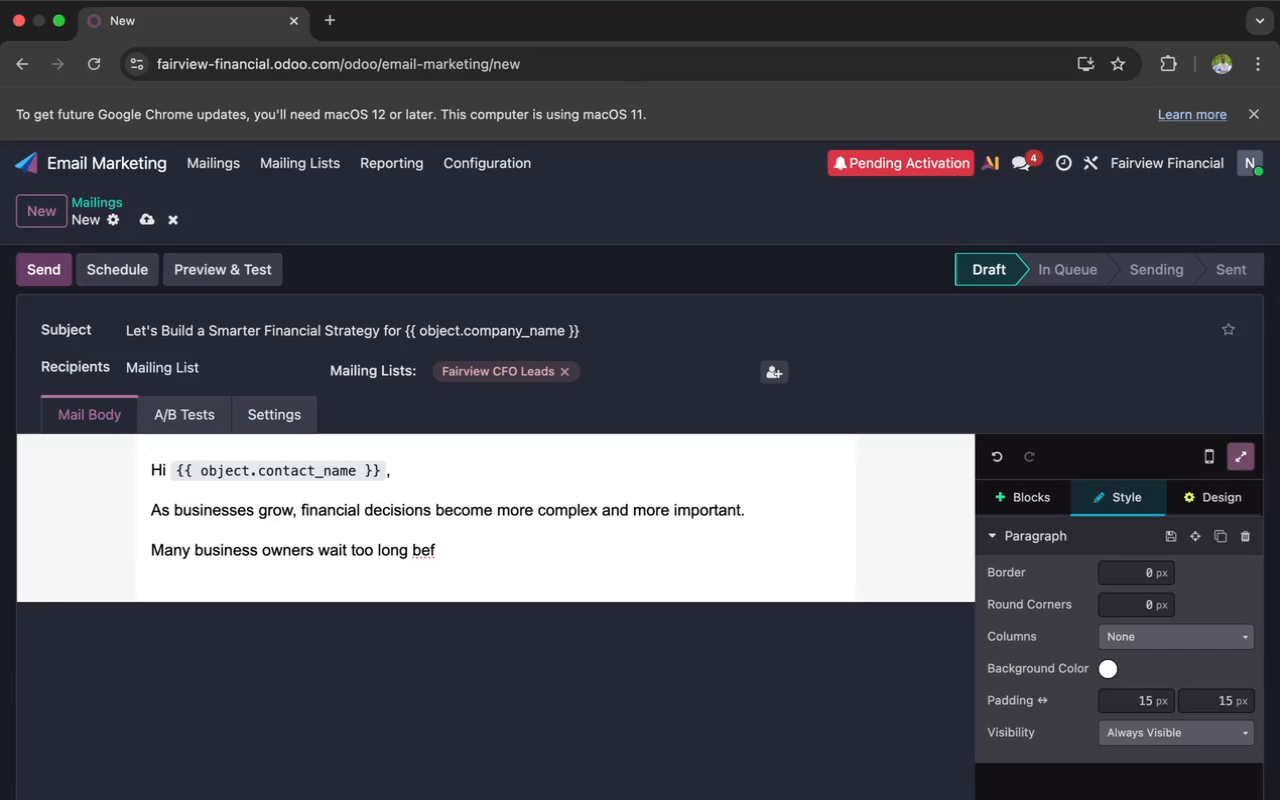 
wait(41.84)
 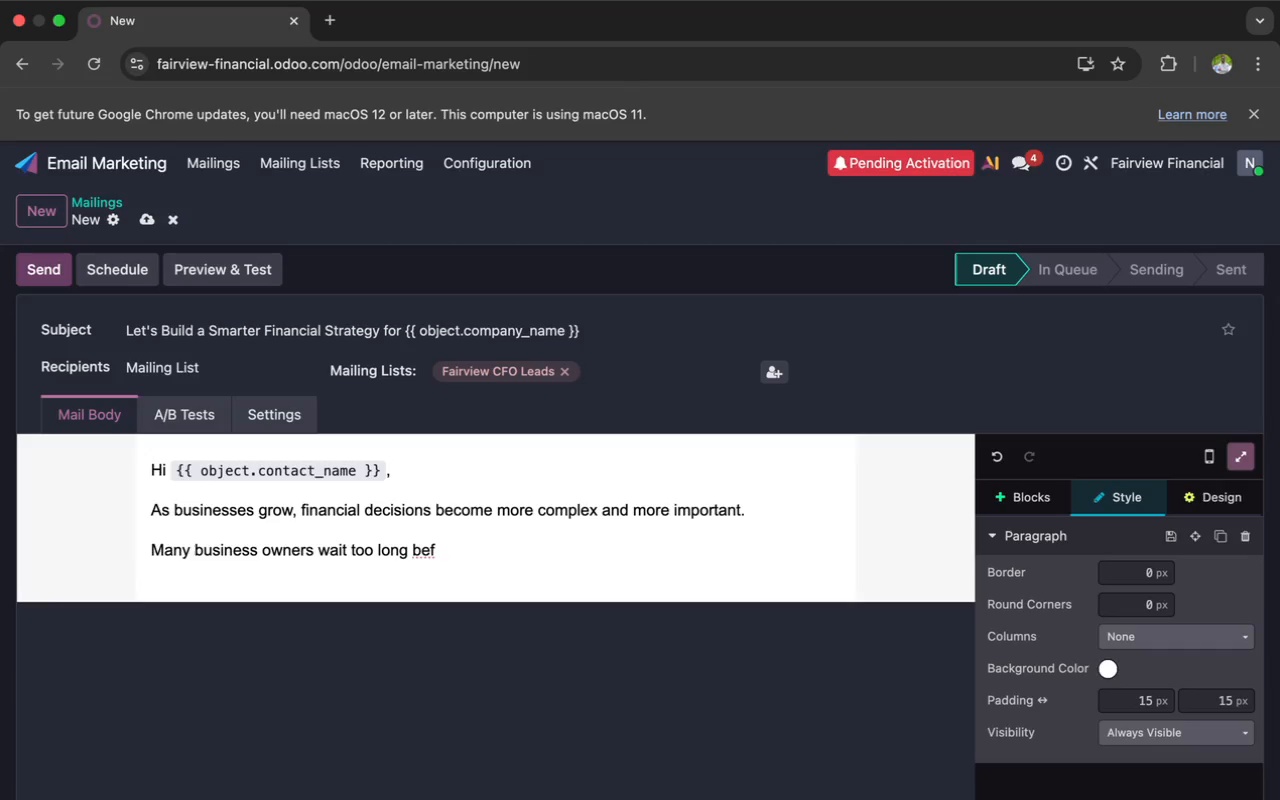 
key(O)
 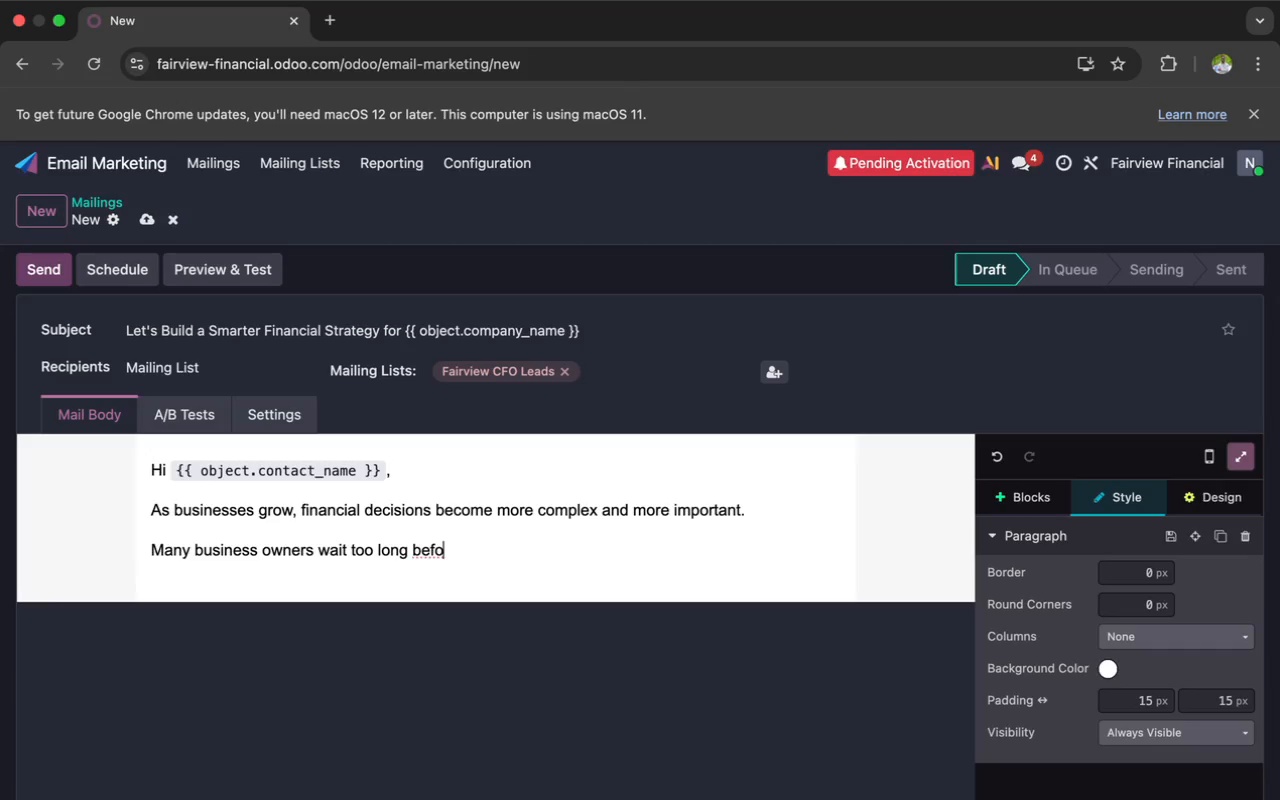 
wait(10.6)
 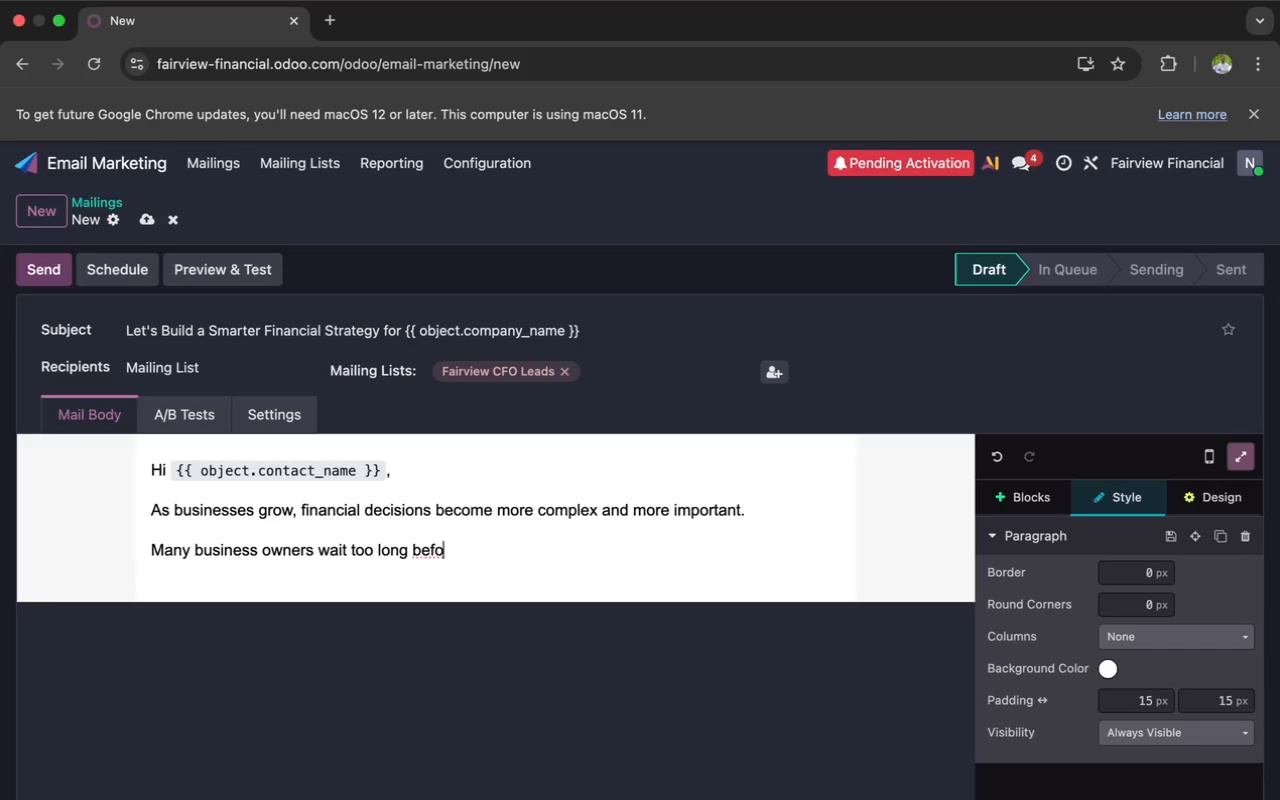 
type(re seeking )
 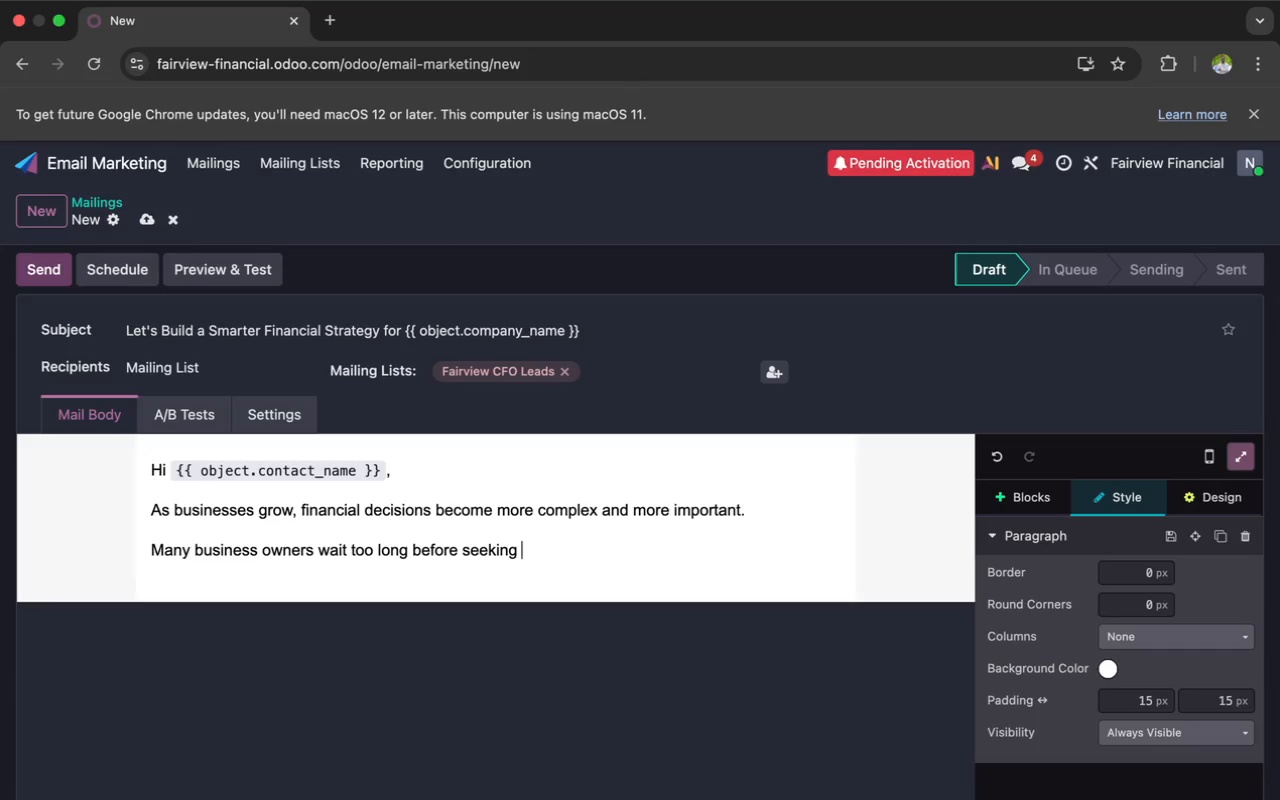 
type(stra)
 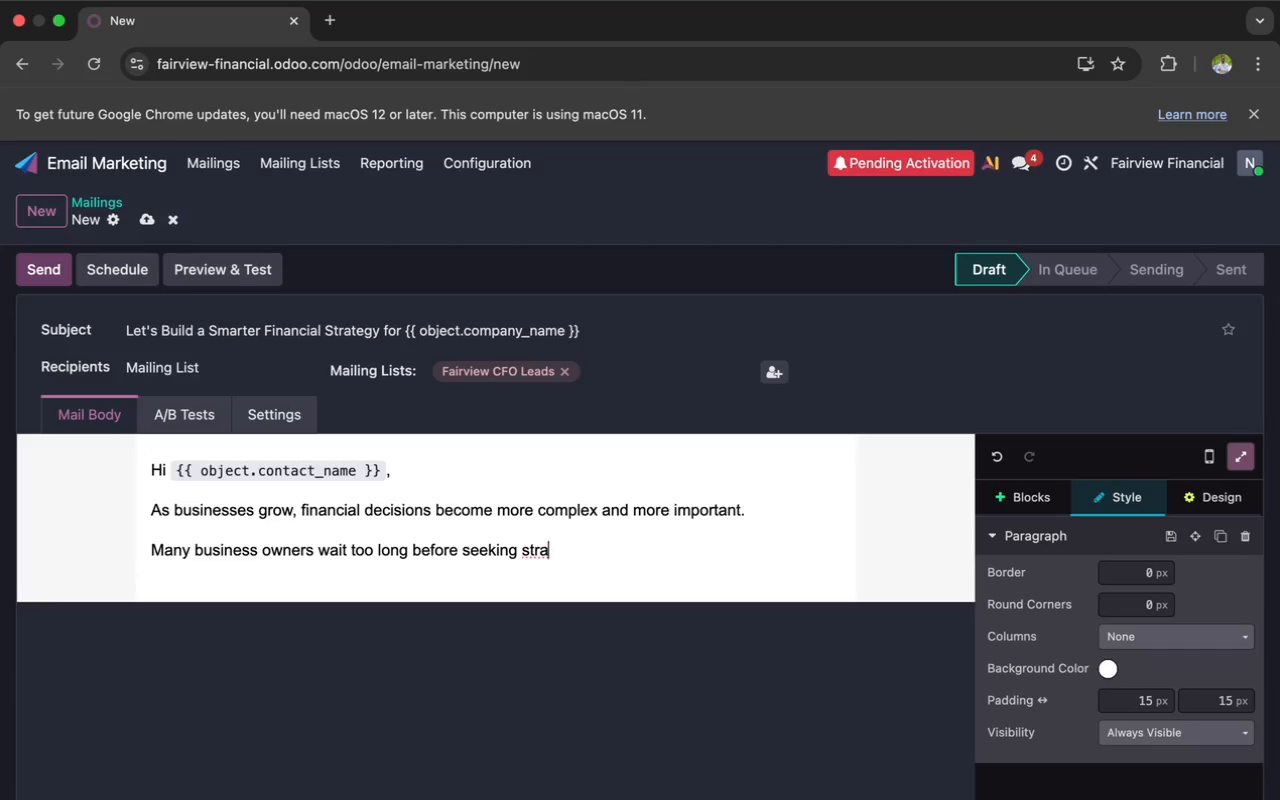 
wait(5.76)
 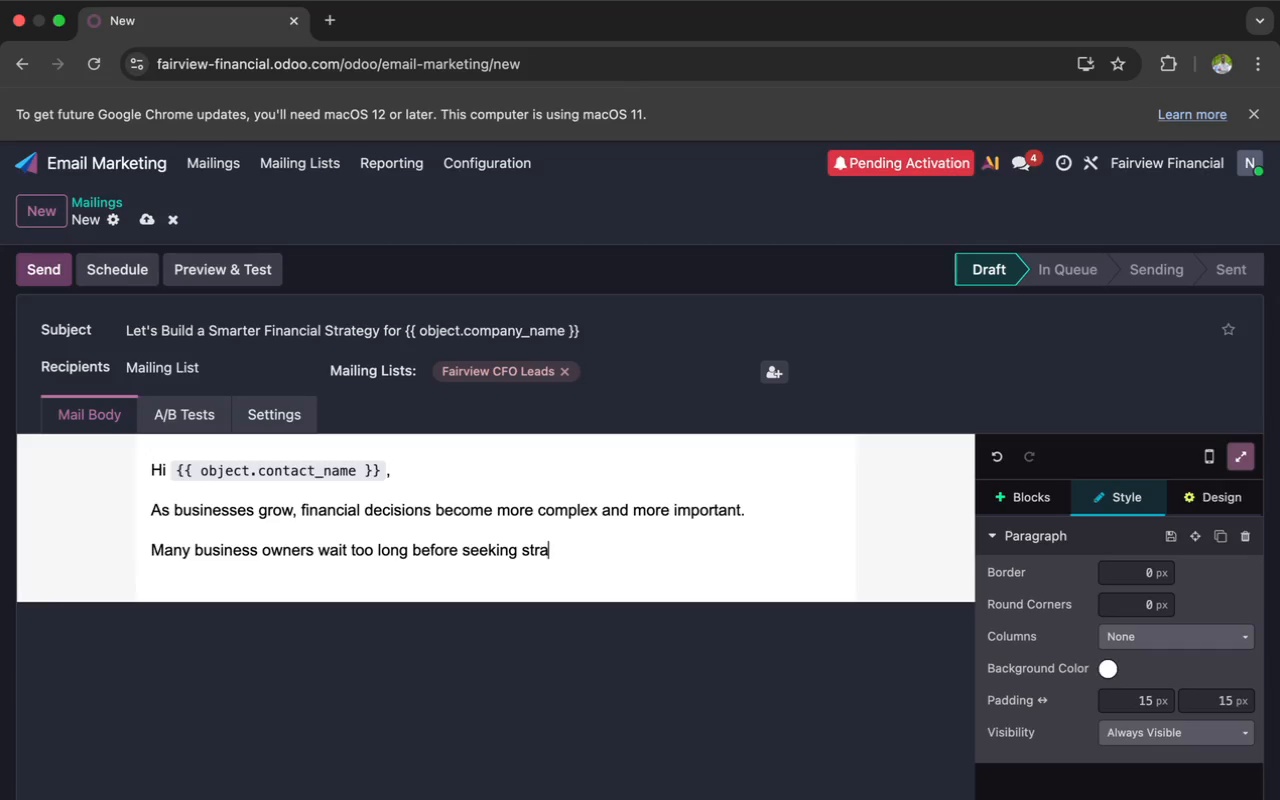 
type(te)
 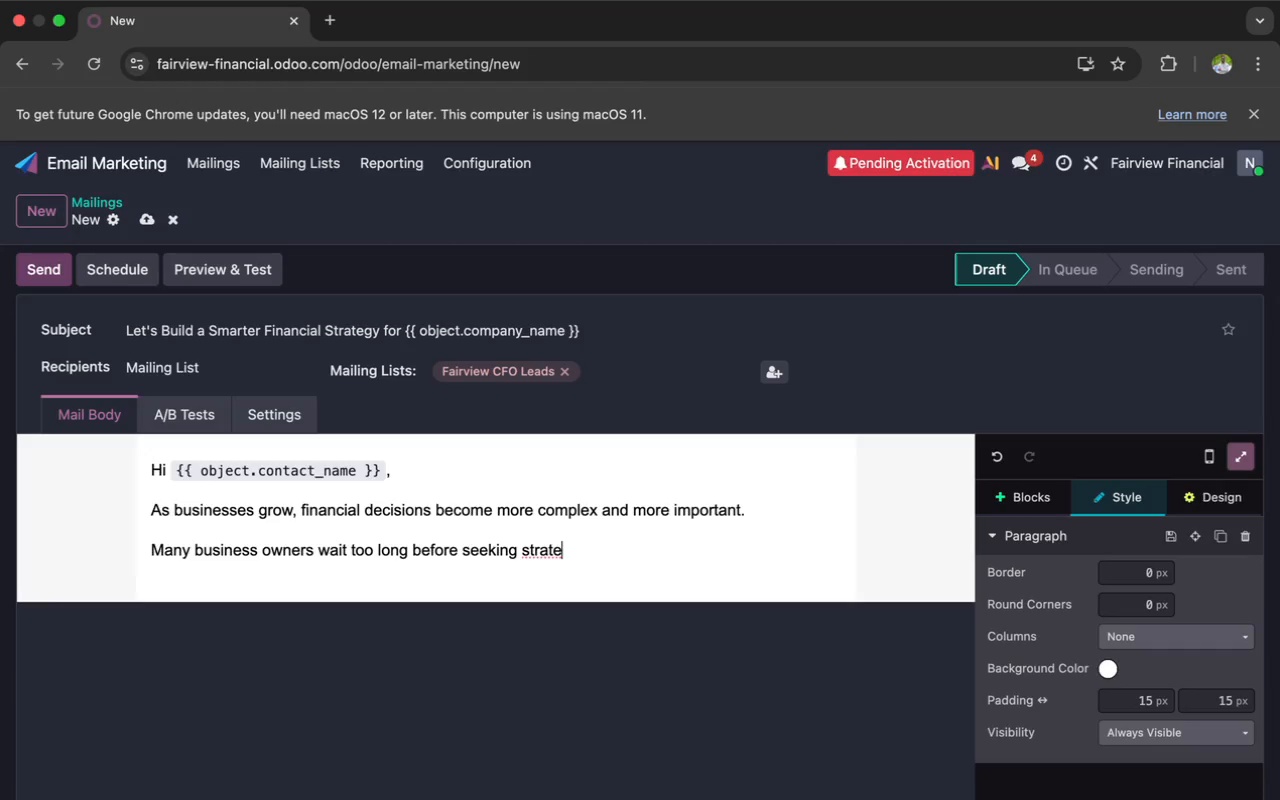 
type(gic financial guidance, often leading)
 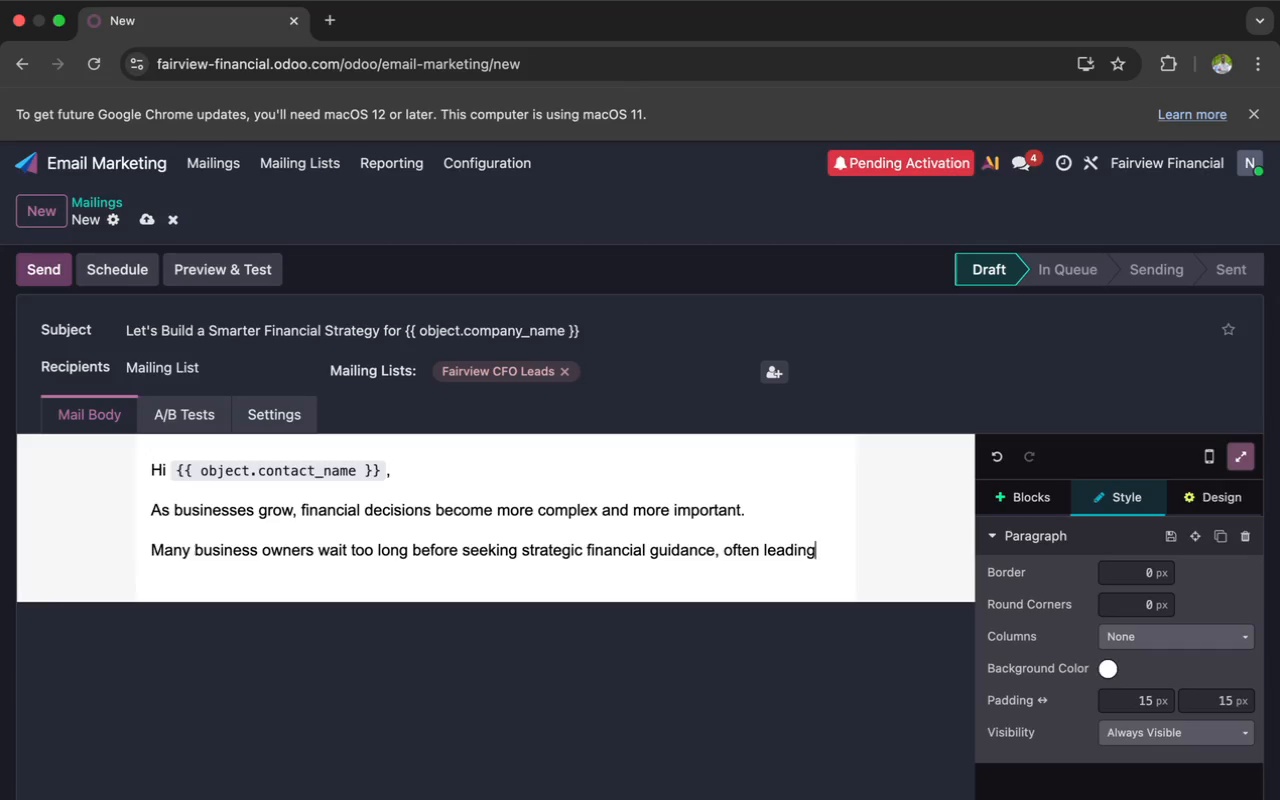 
type(to:)
 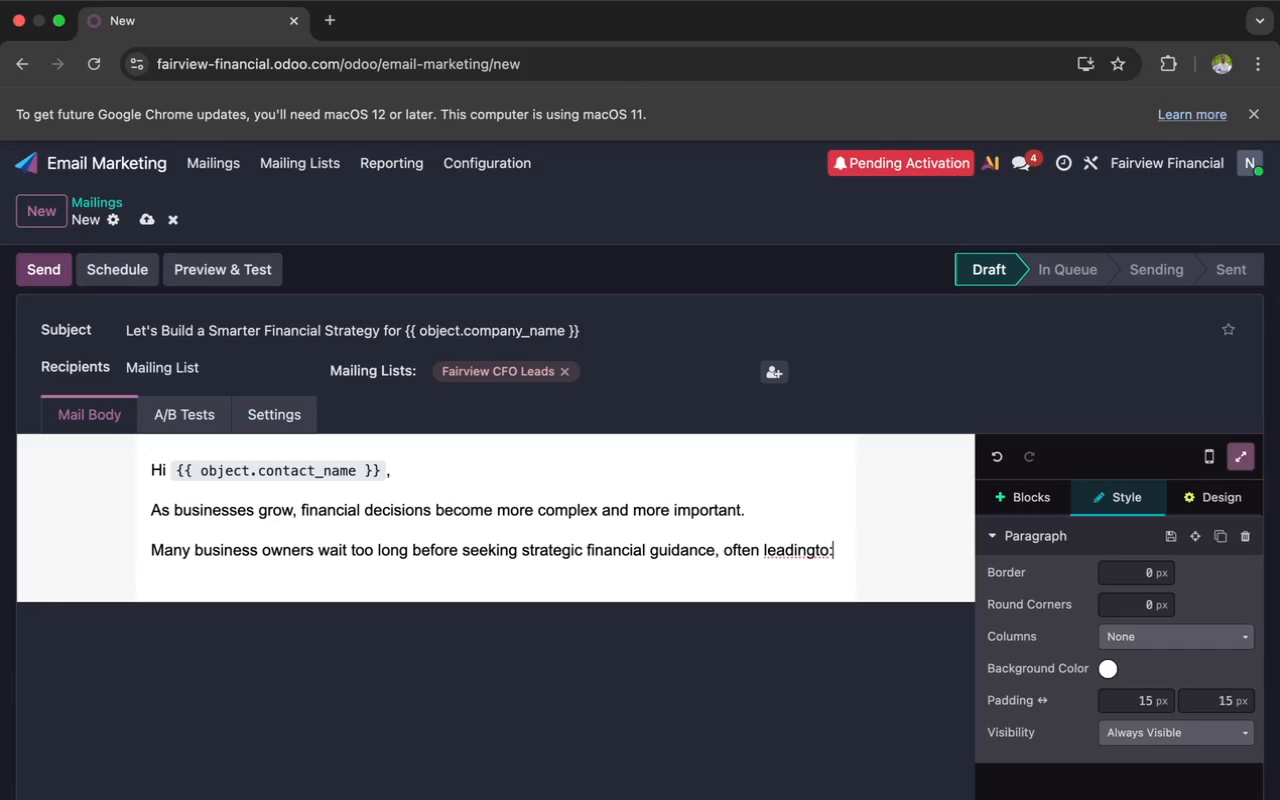 
 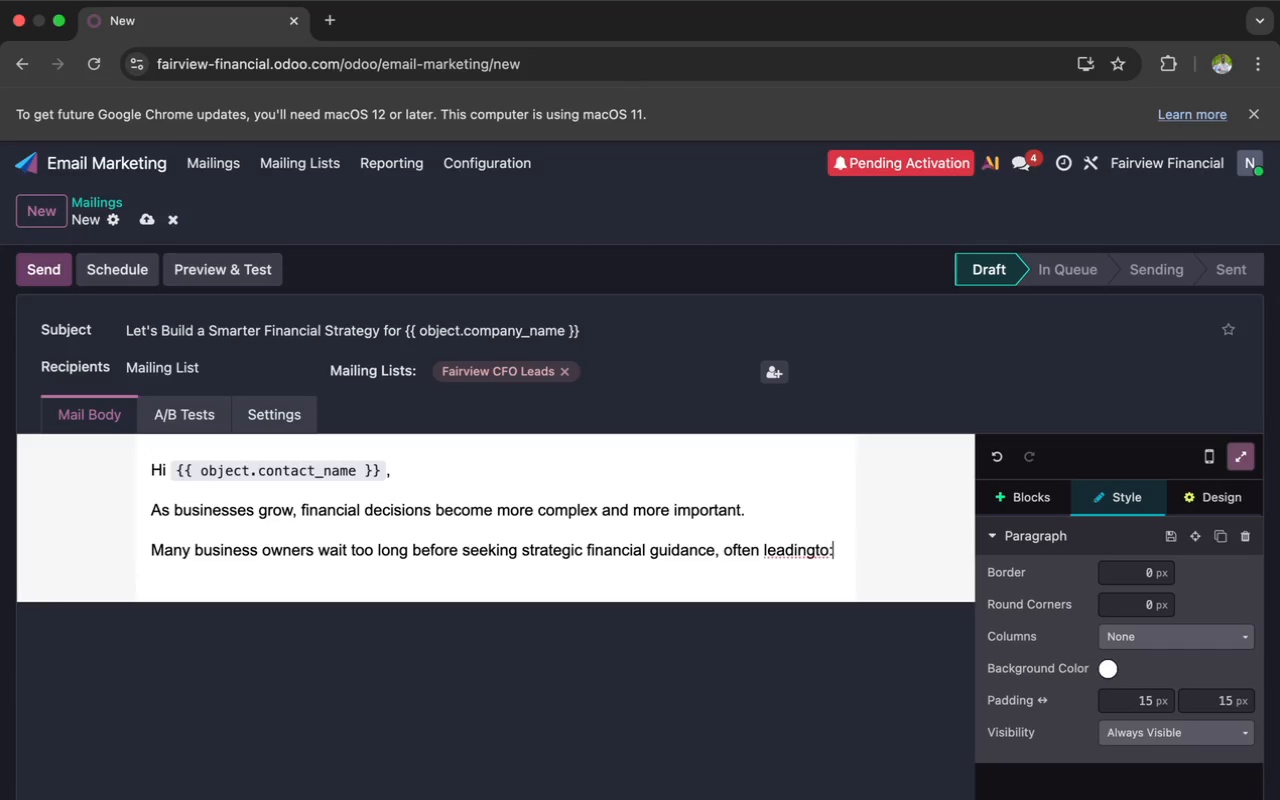 
key(Enter)
 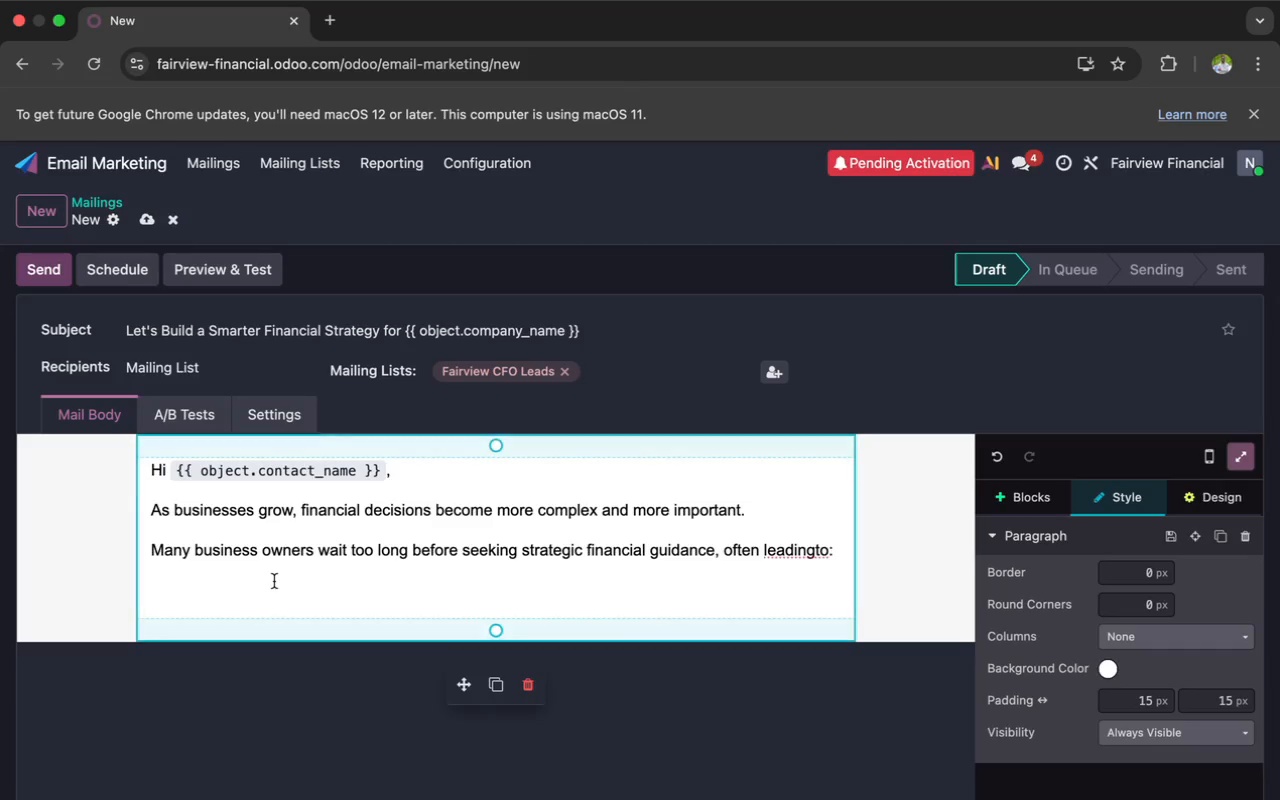 
left_click([170, 588])
 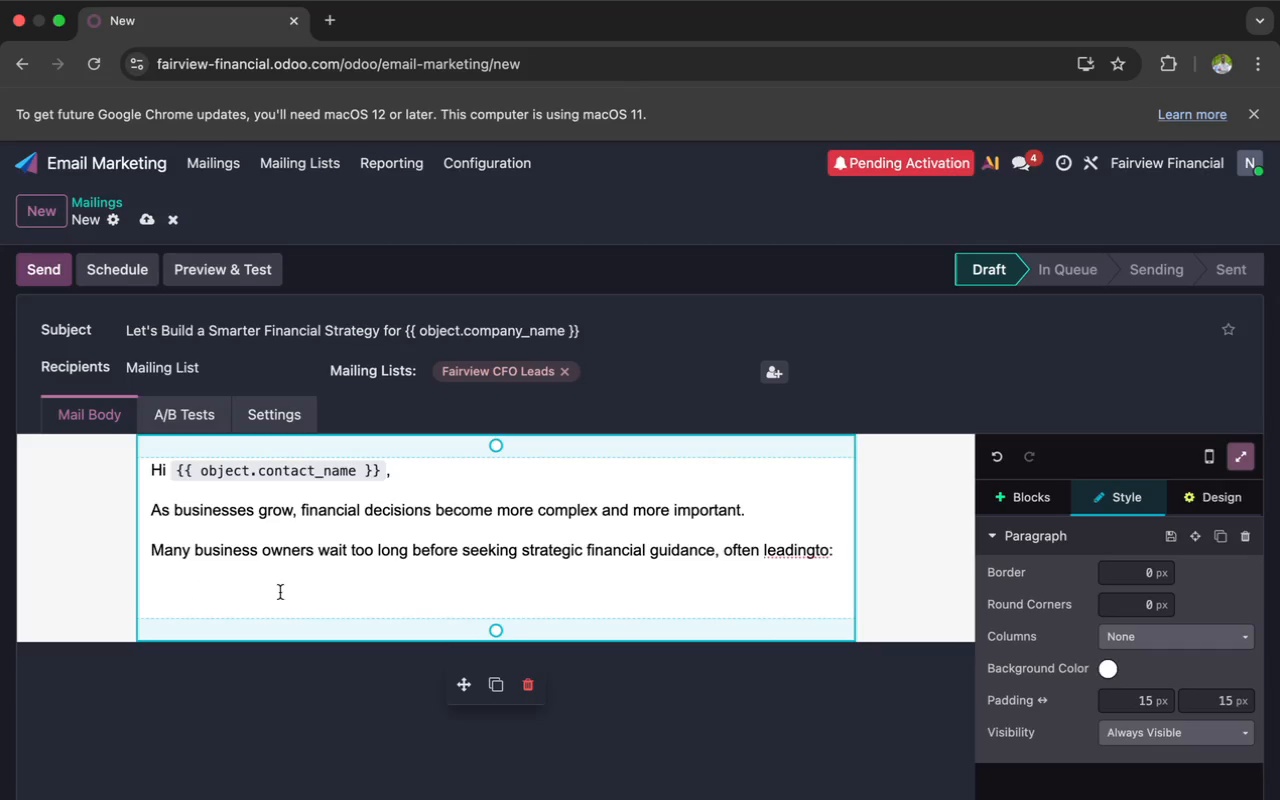 
left_click([296, 584])
 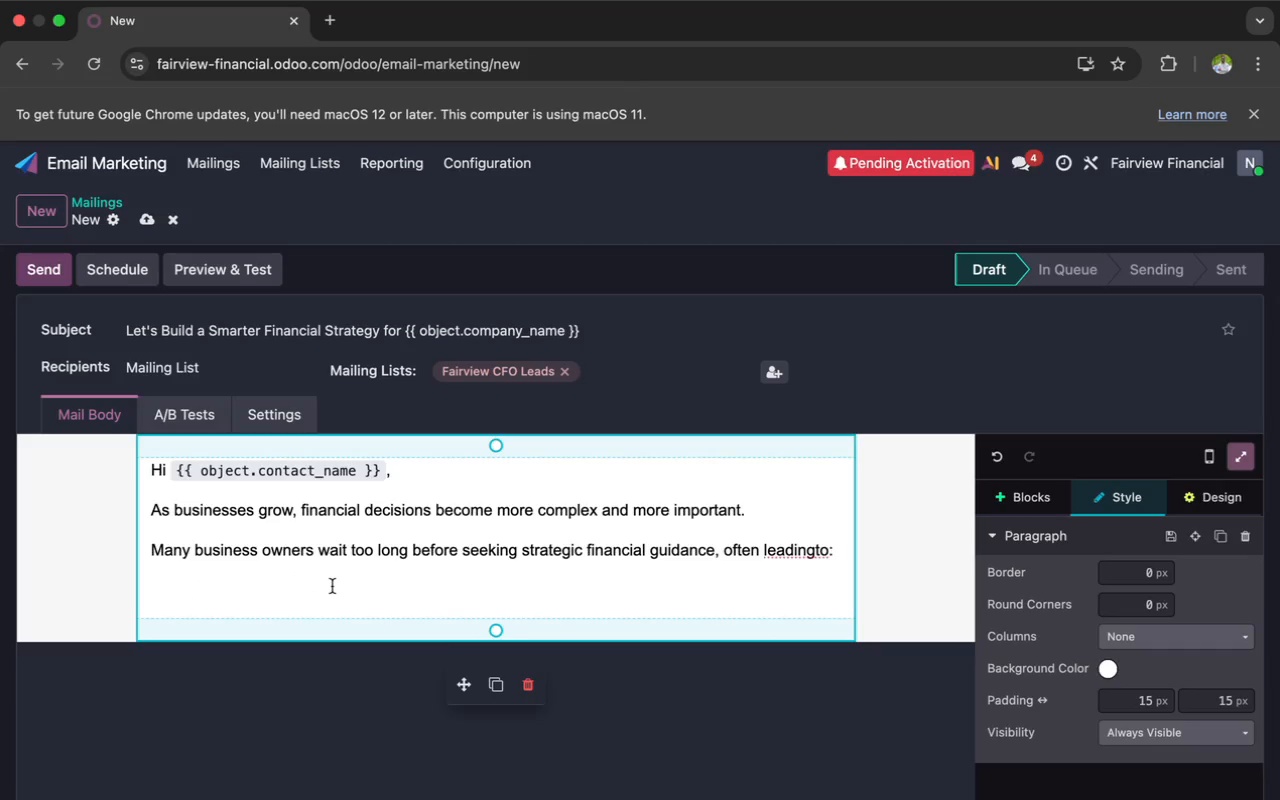 
key(Enter)
 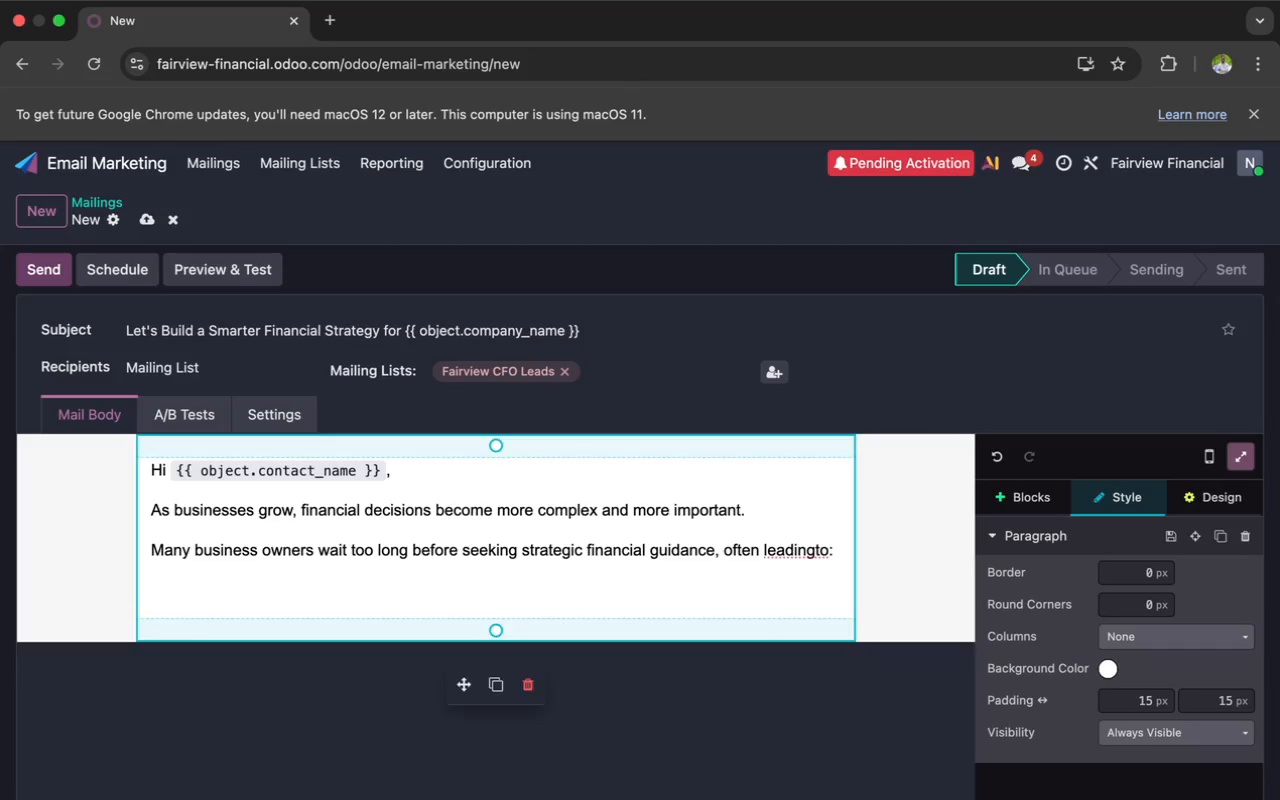 
key(Enter)
 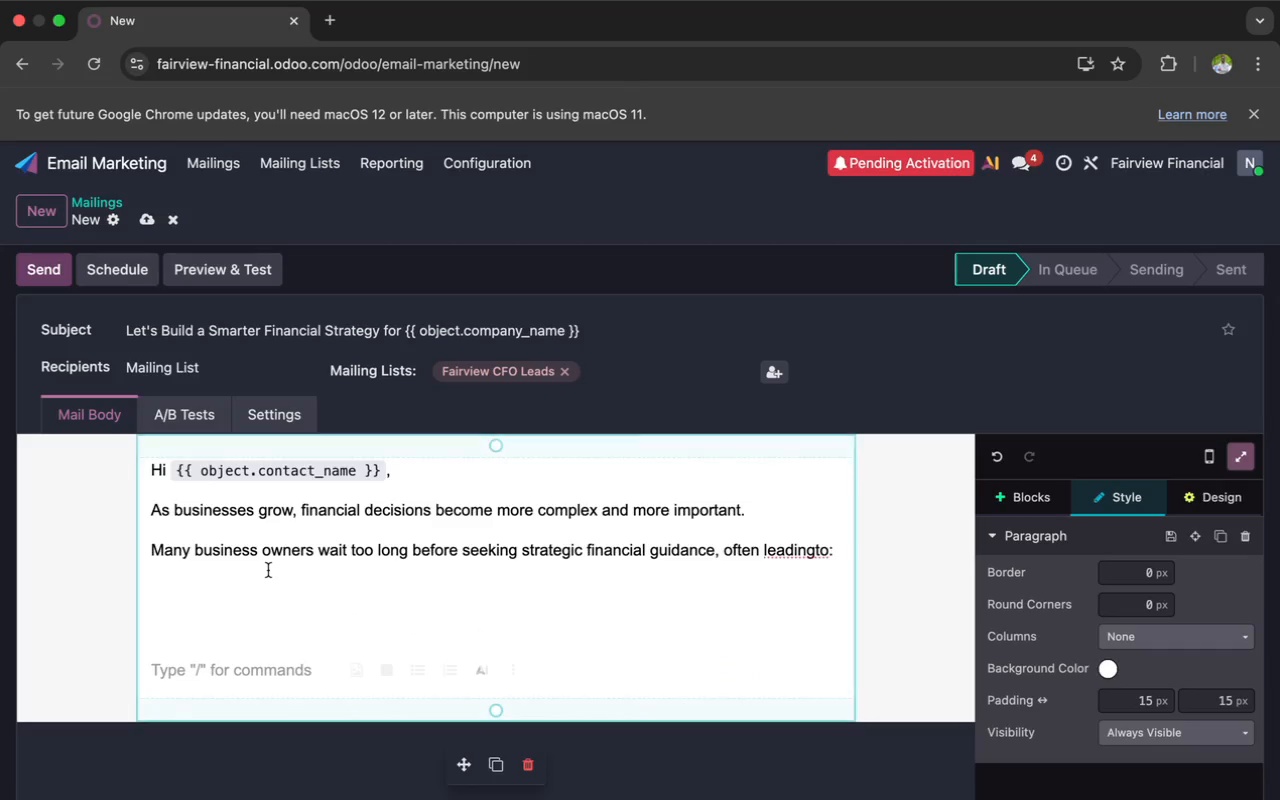 
left_click([238, 587])
 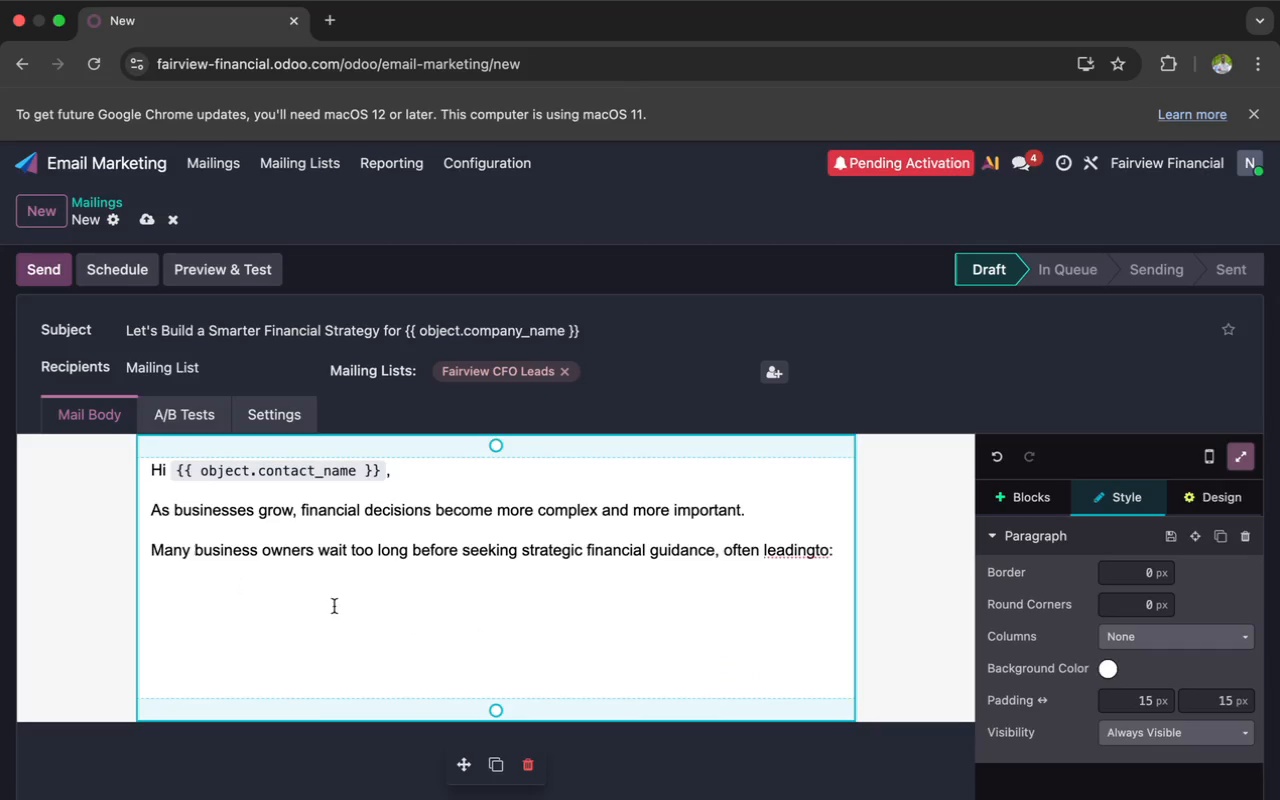 
left_click([209, 589])
 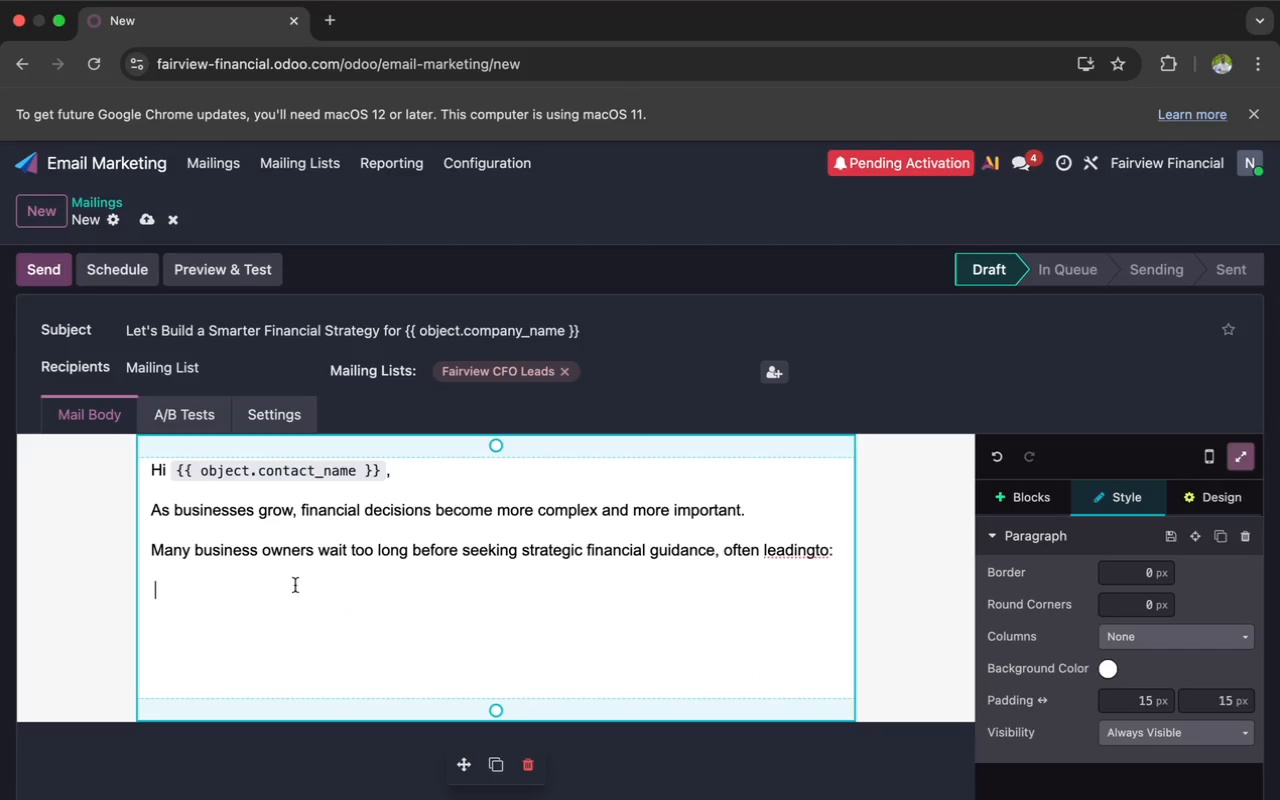 
left_click([242, 605])
 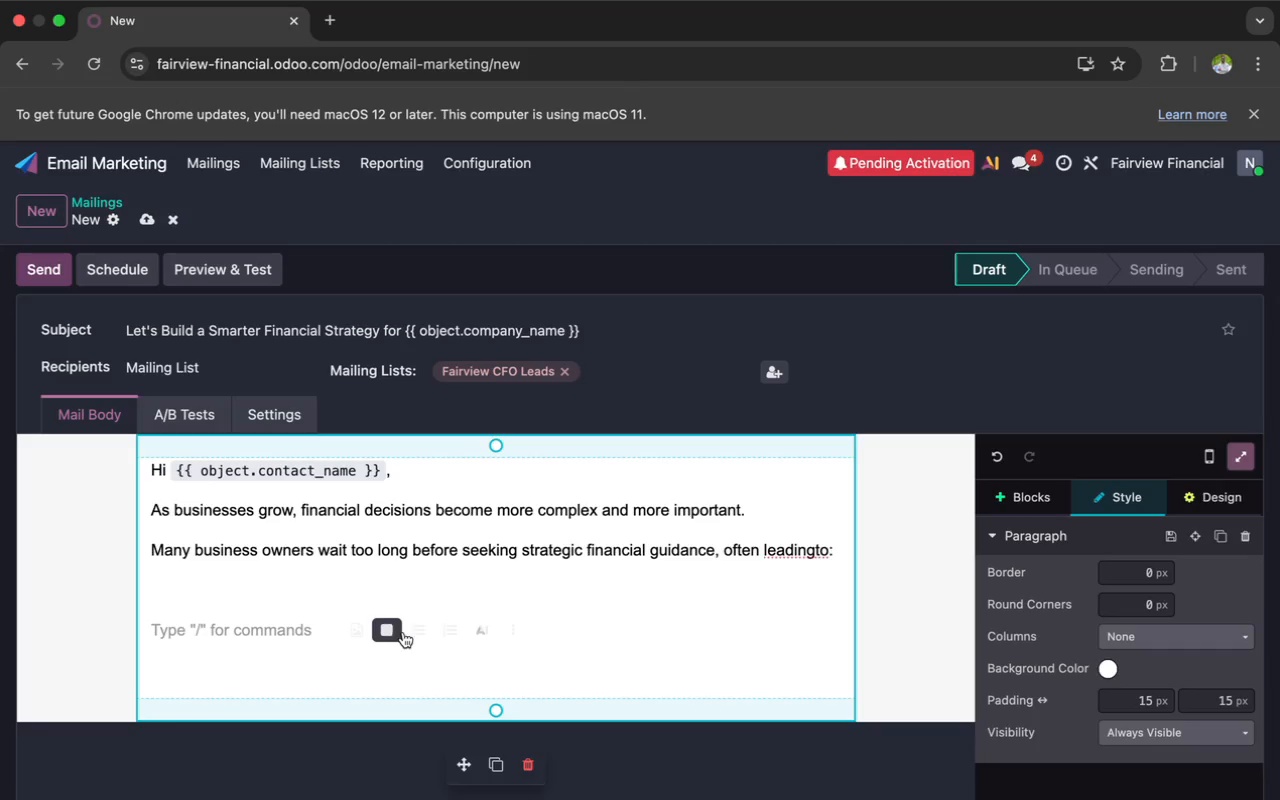 
left_click([414, 631])
 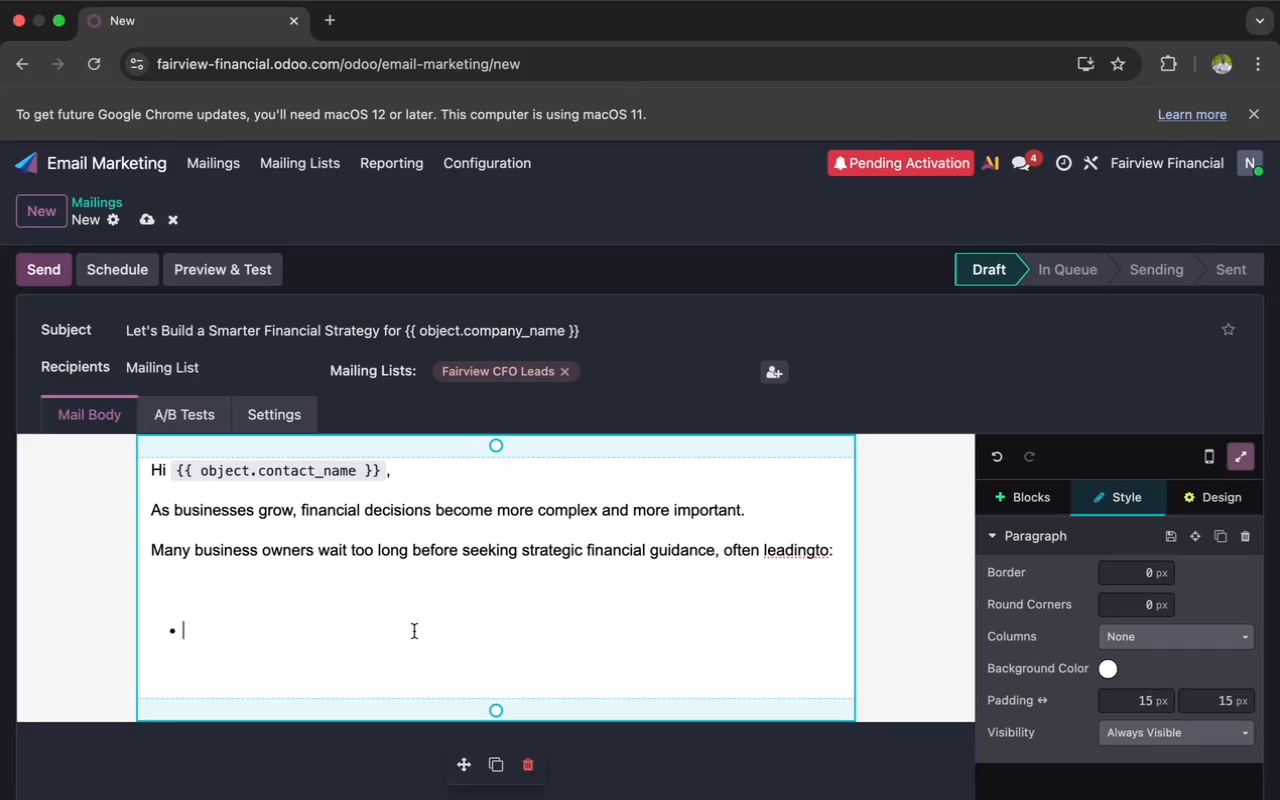 
wait(11.43)
 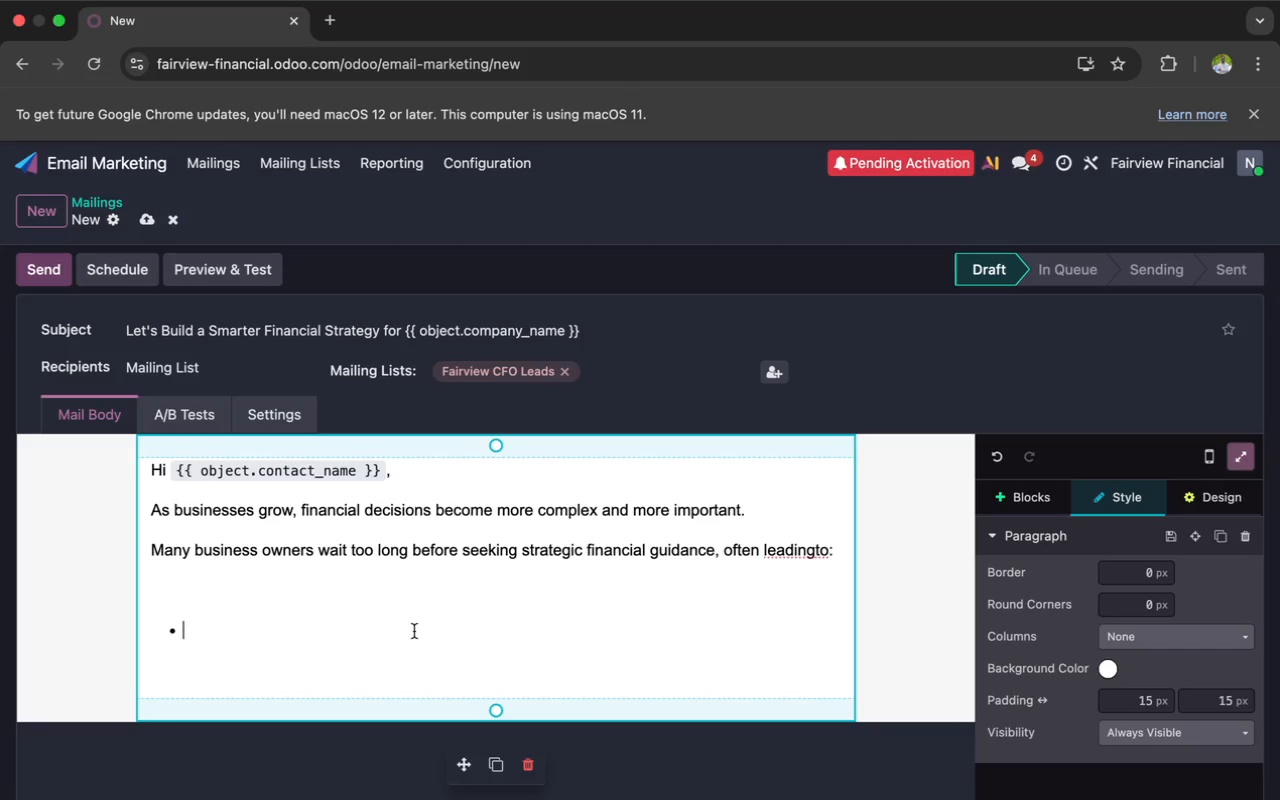 
left_click([164, 601])
 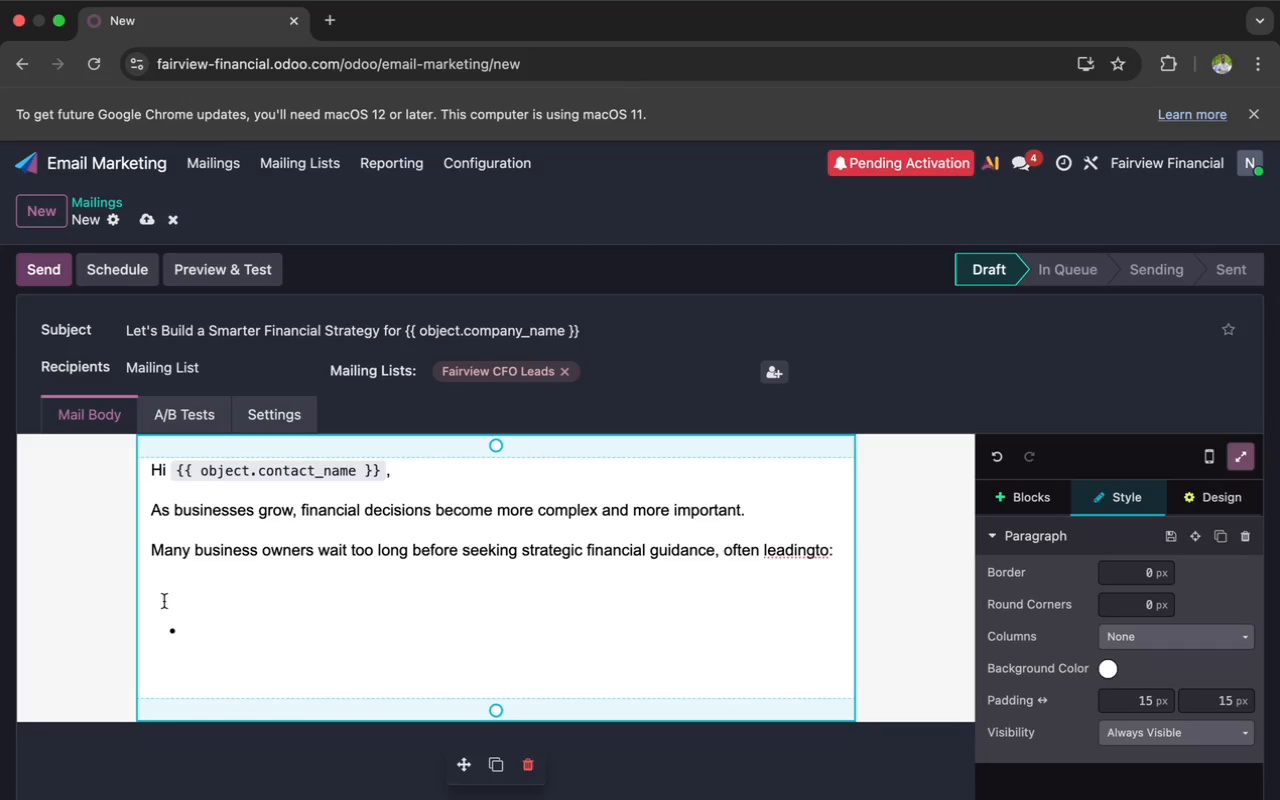 
key(Backspace)
 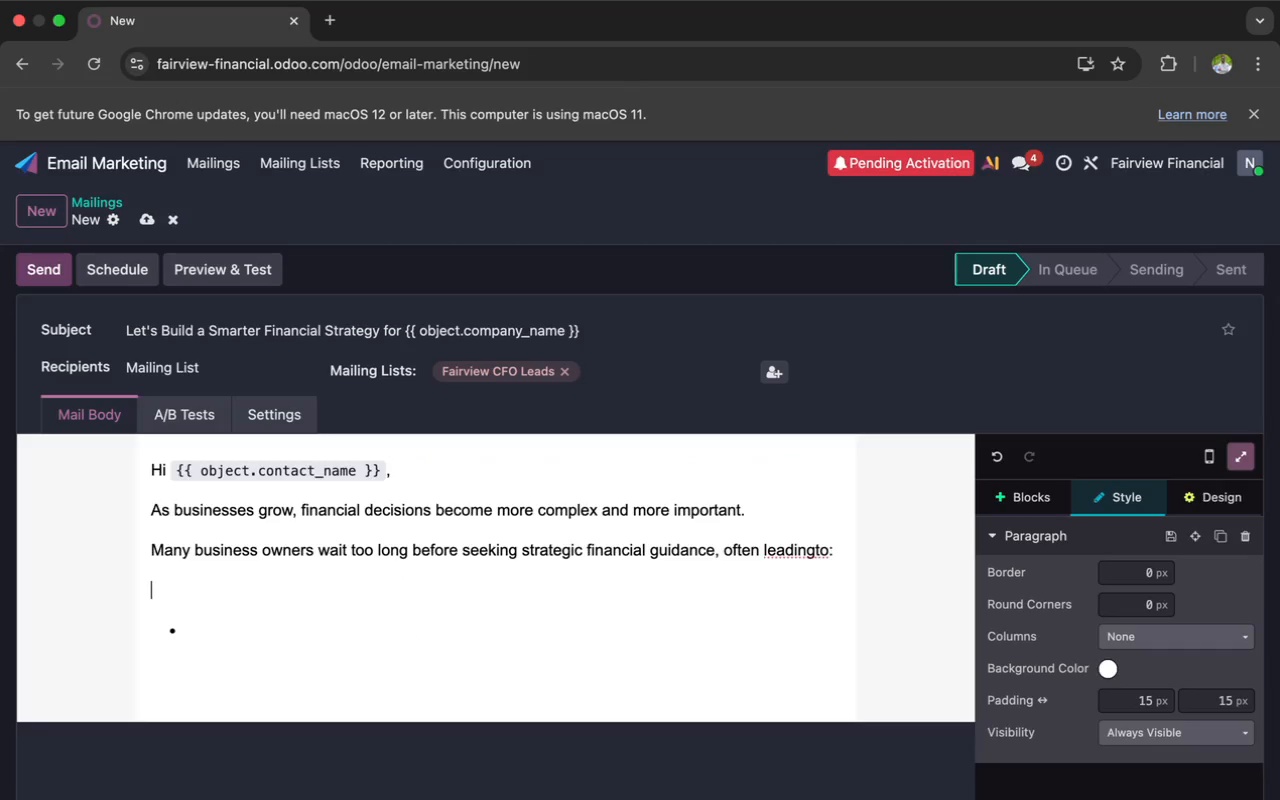 
key(Backspace)
 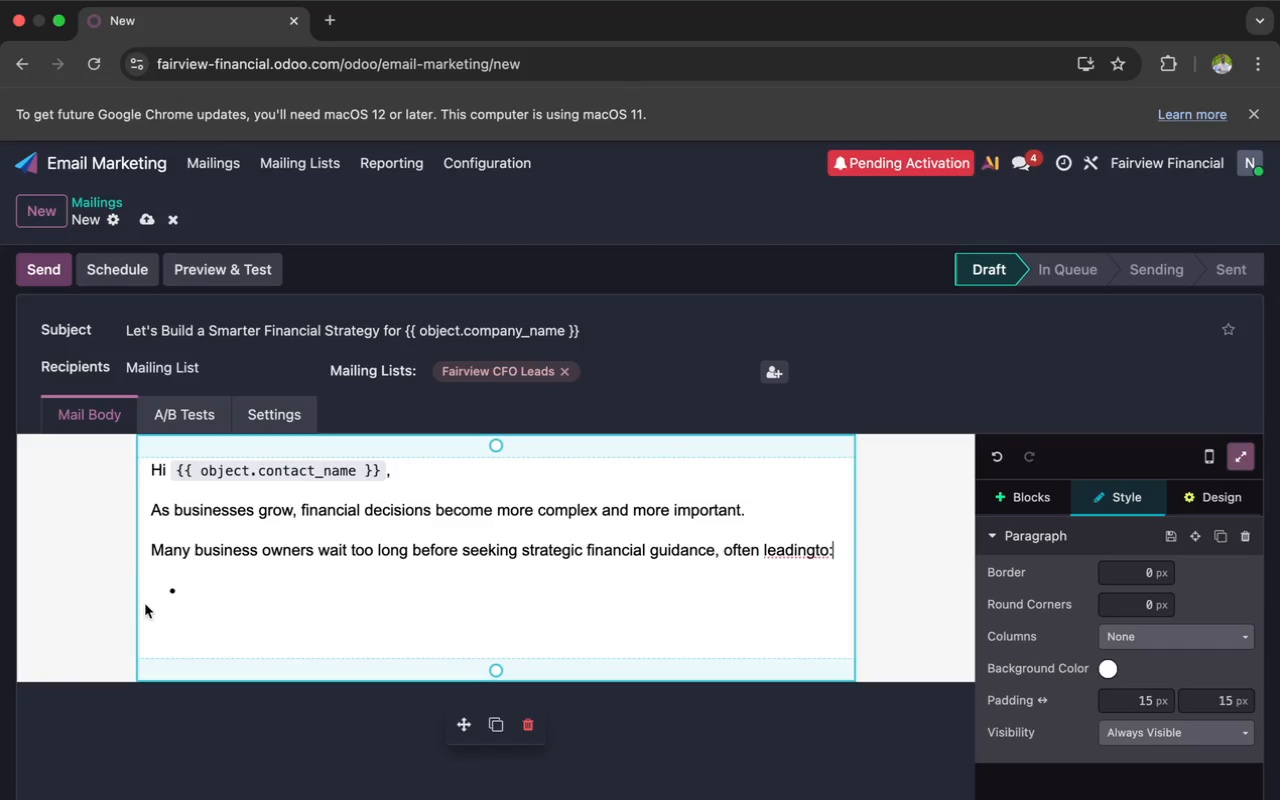 
left_click([183, 595])
 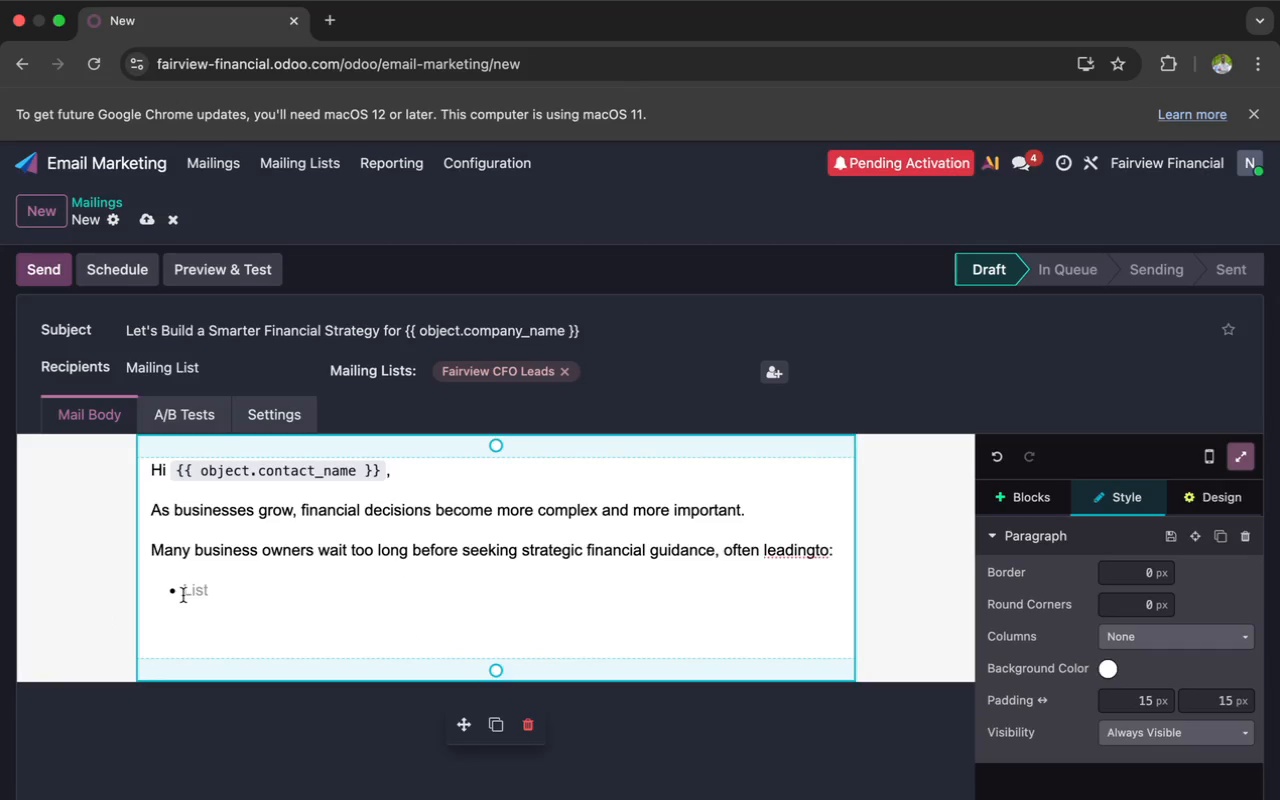 
type( c)
key(Backspace)
type(Ca)
 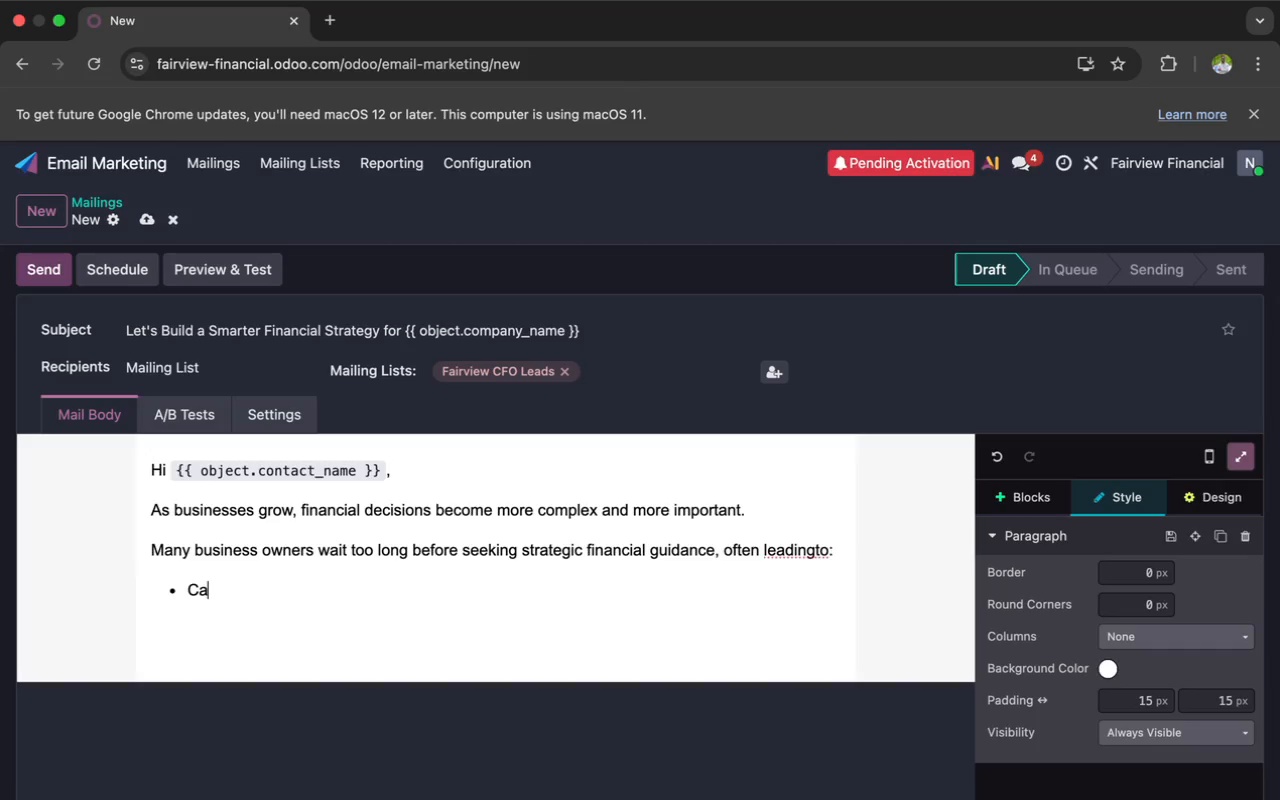 
type(sh flow instability)
 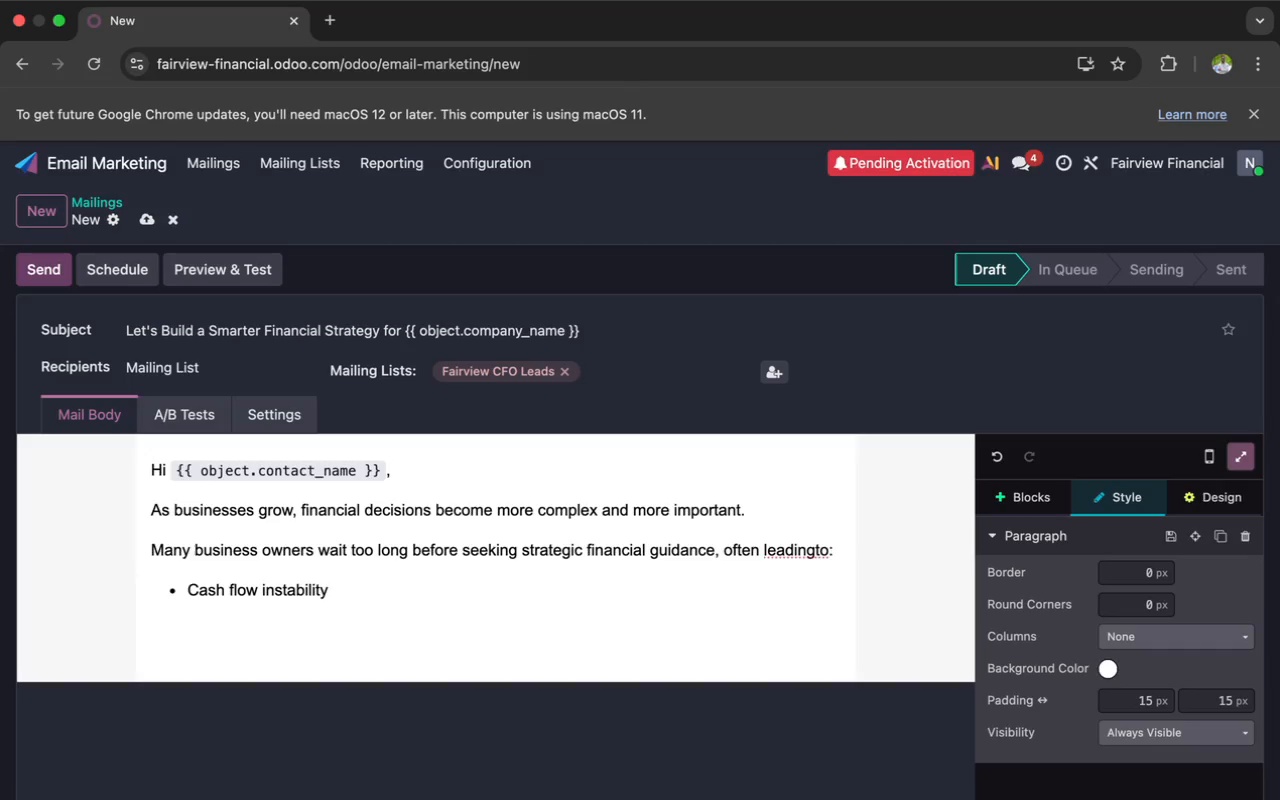 
wait(5.2)
 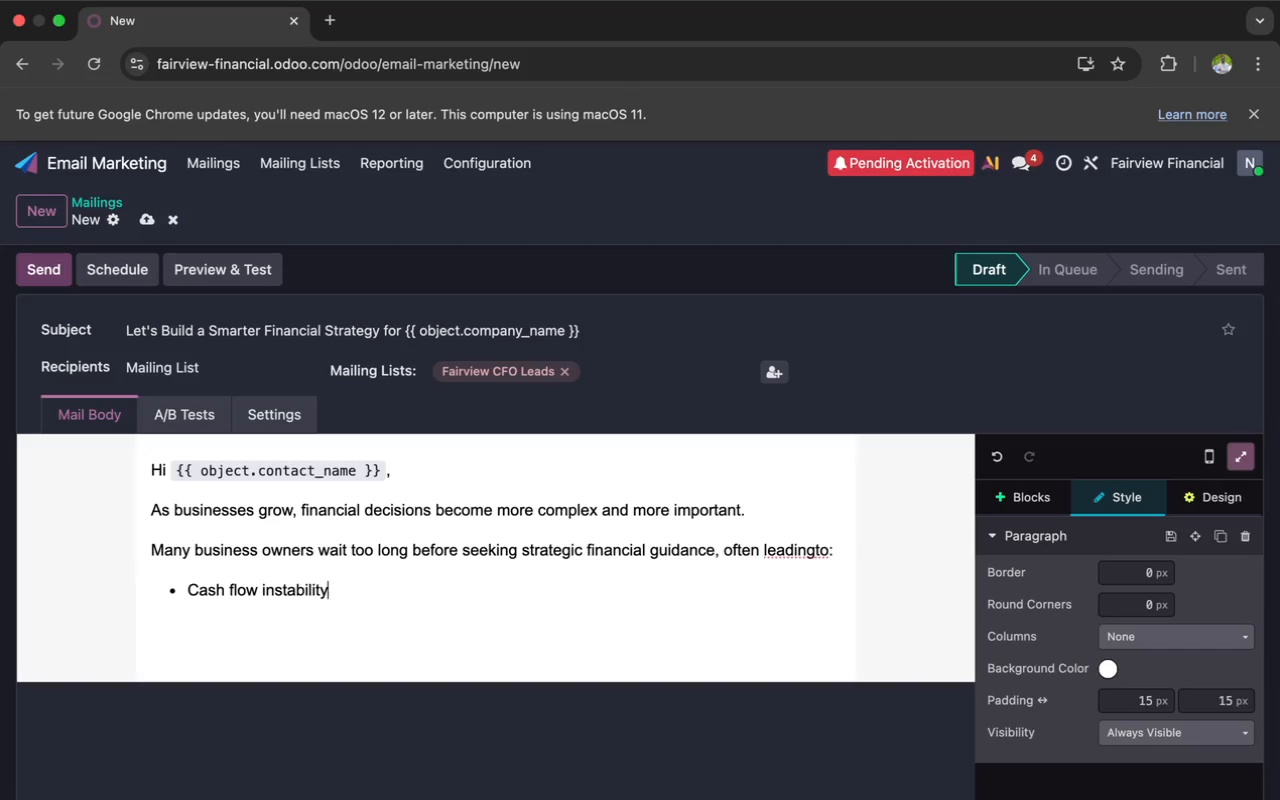 
key(Enter)
 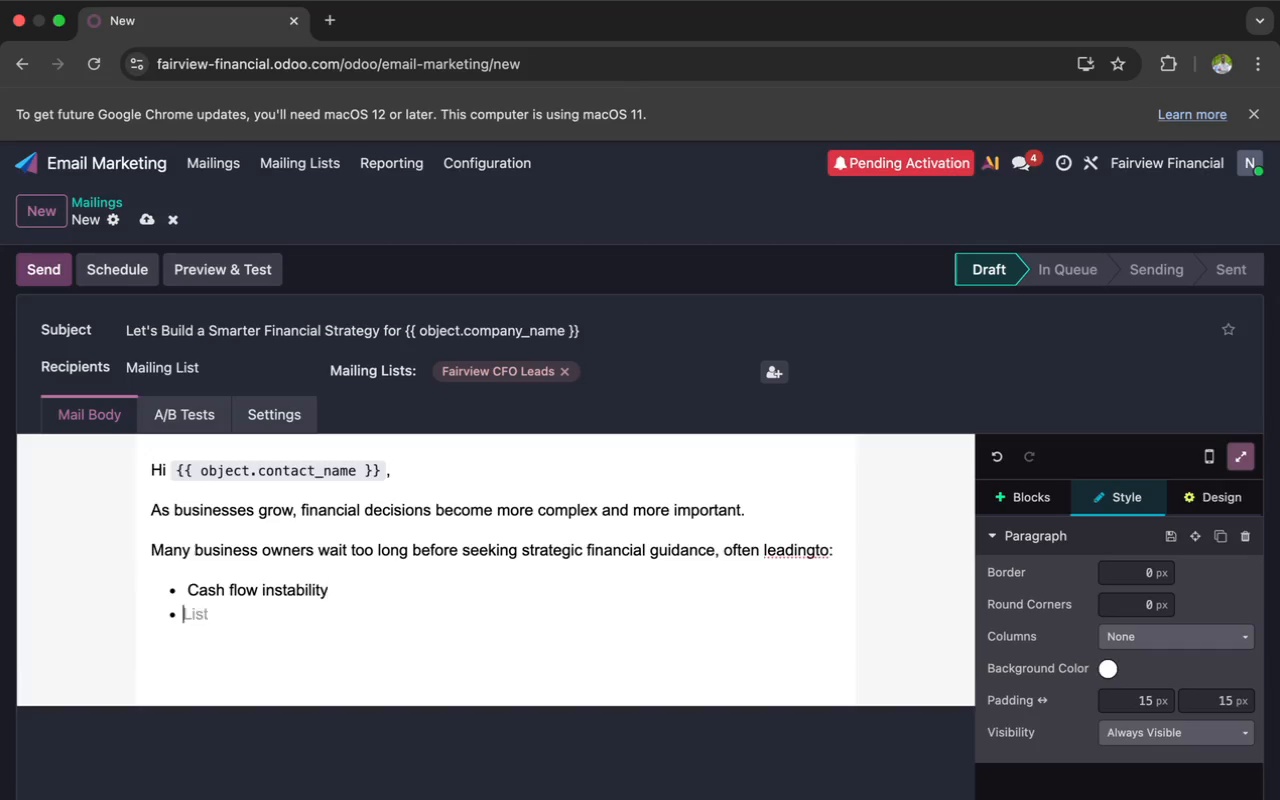 
type(Re)
 